 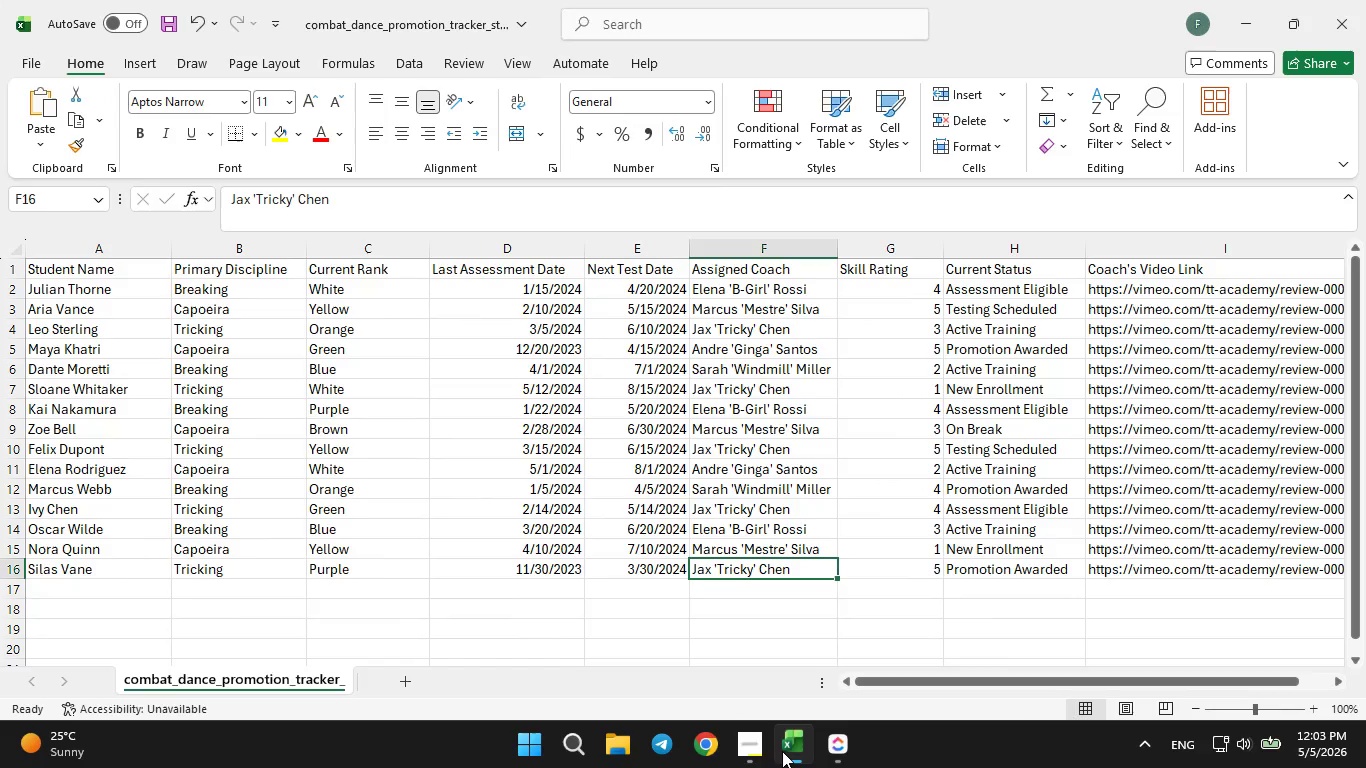 
left_click([782, 751])
 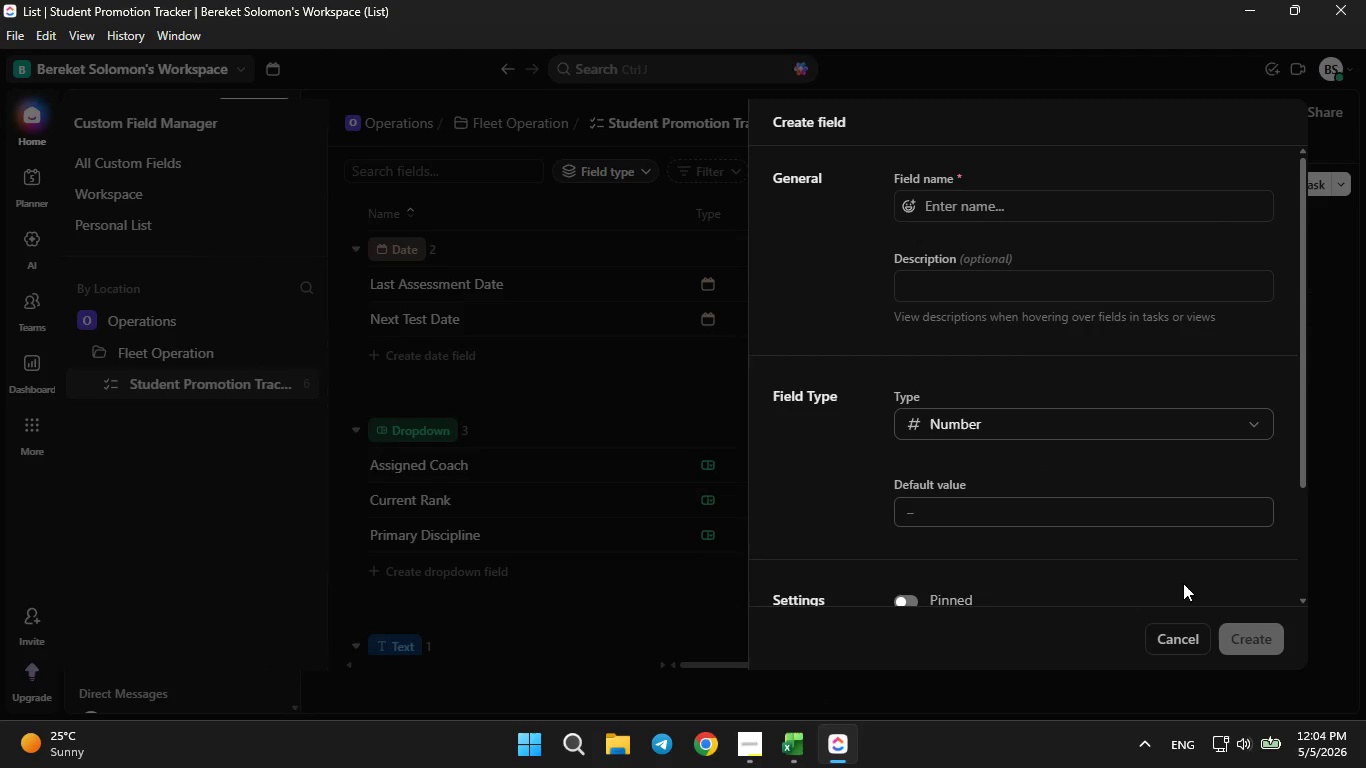 
left_click([1166, 650])
 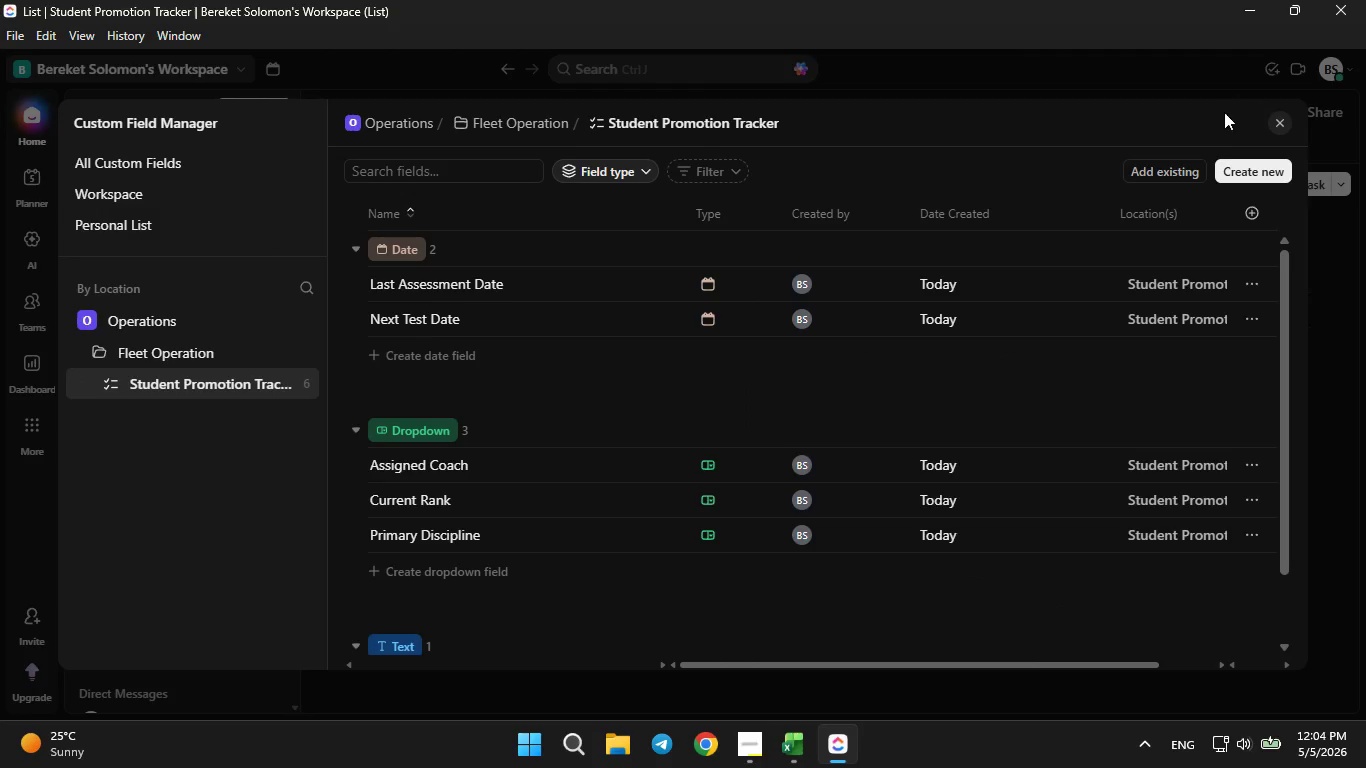 
left_click([1242, 173])
 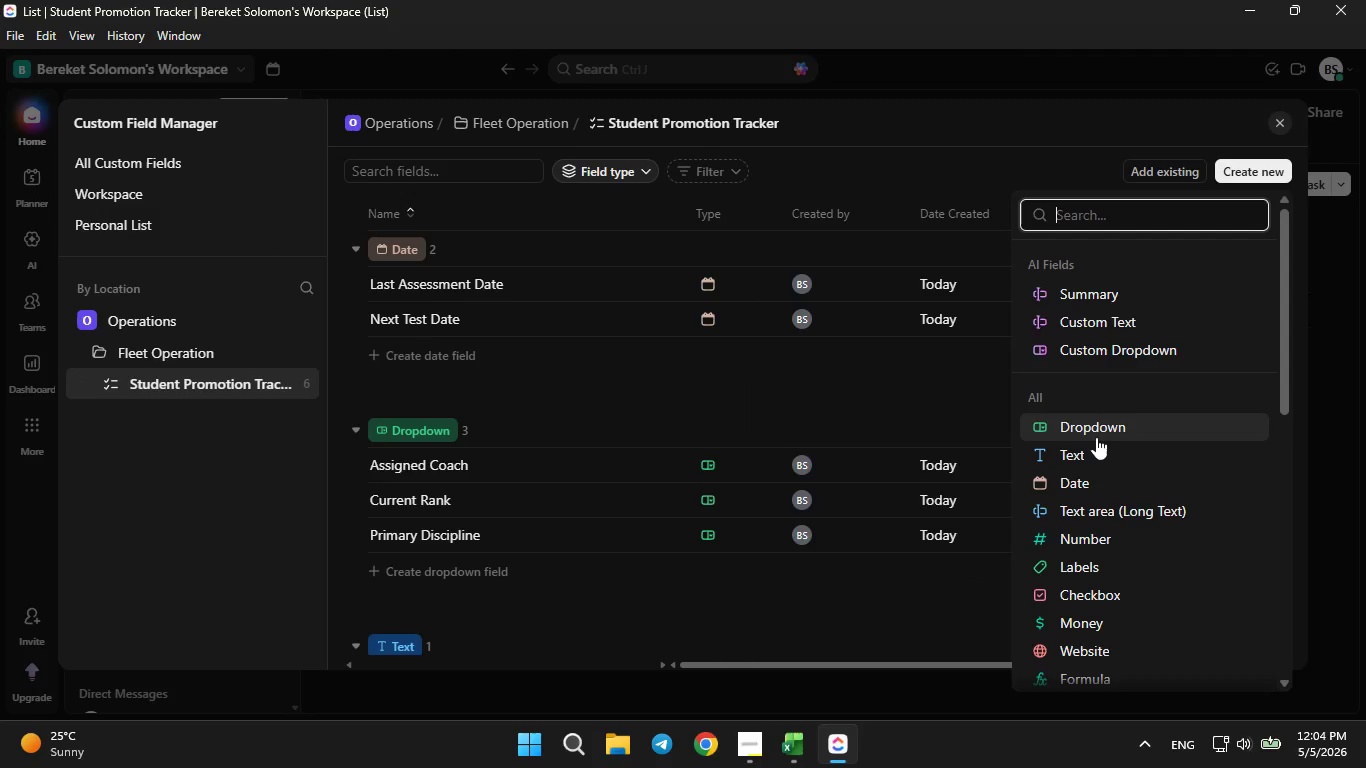 
scroll: coordinate [1097, 437], scroll_direction: down, amount: 4.0
 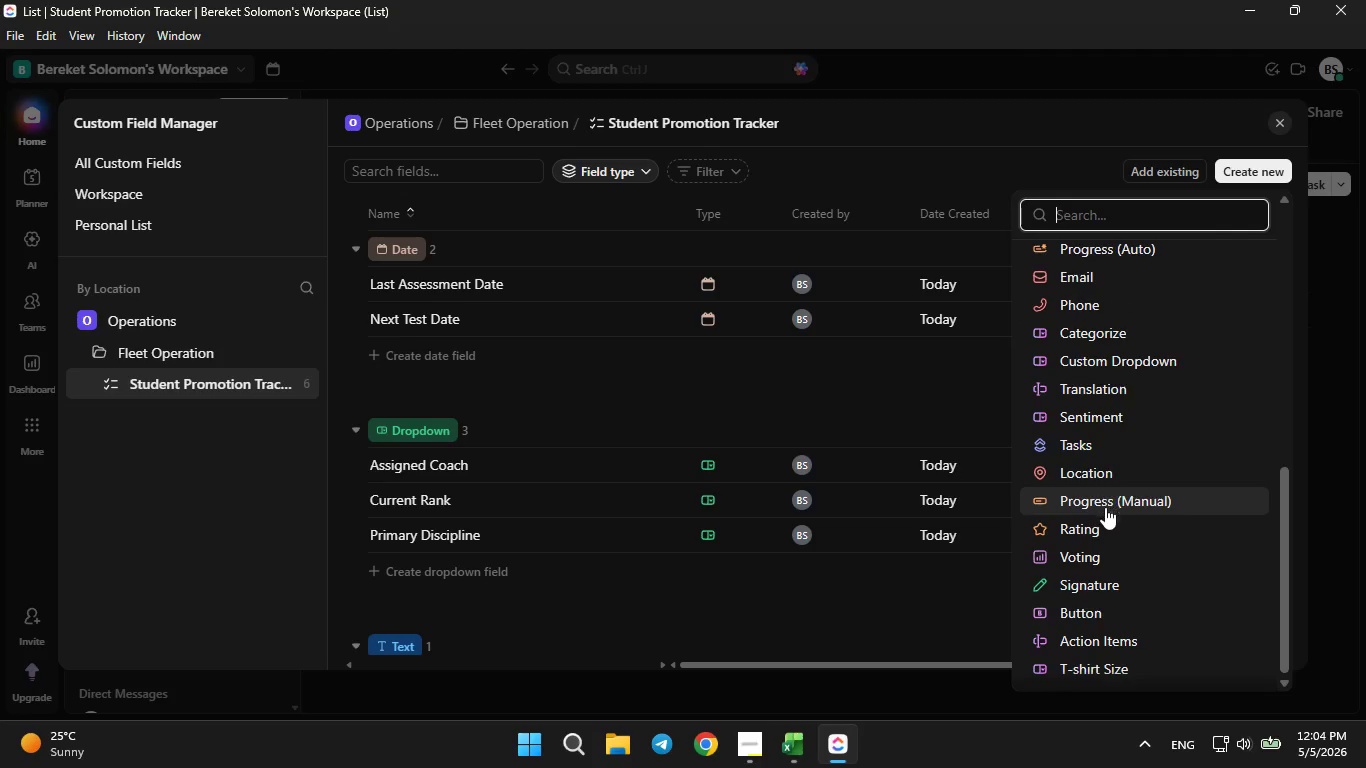 
left_click([1102, 517])
 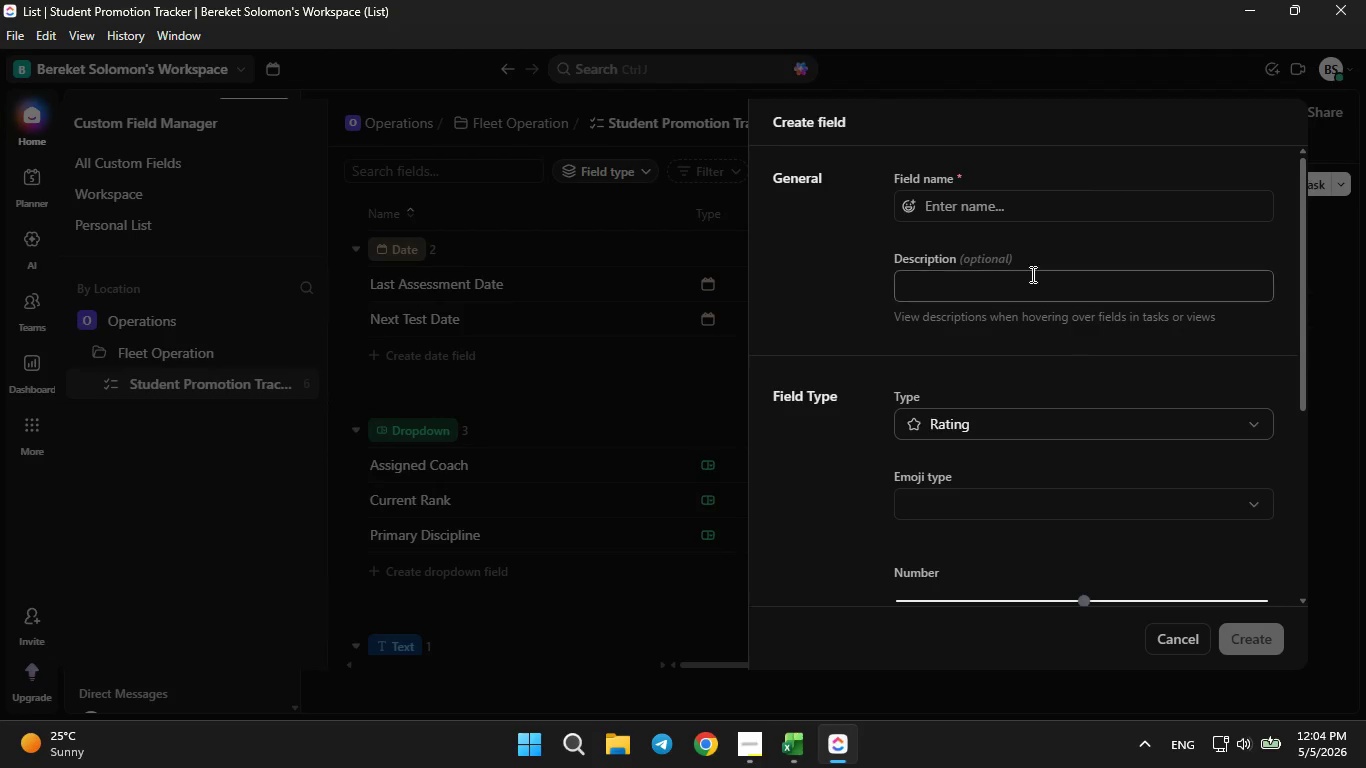 
left_click([981, 199])
 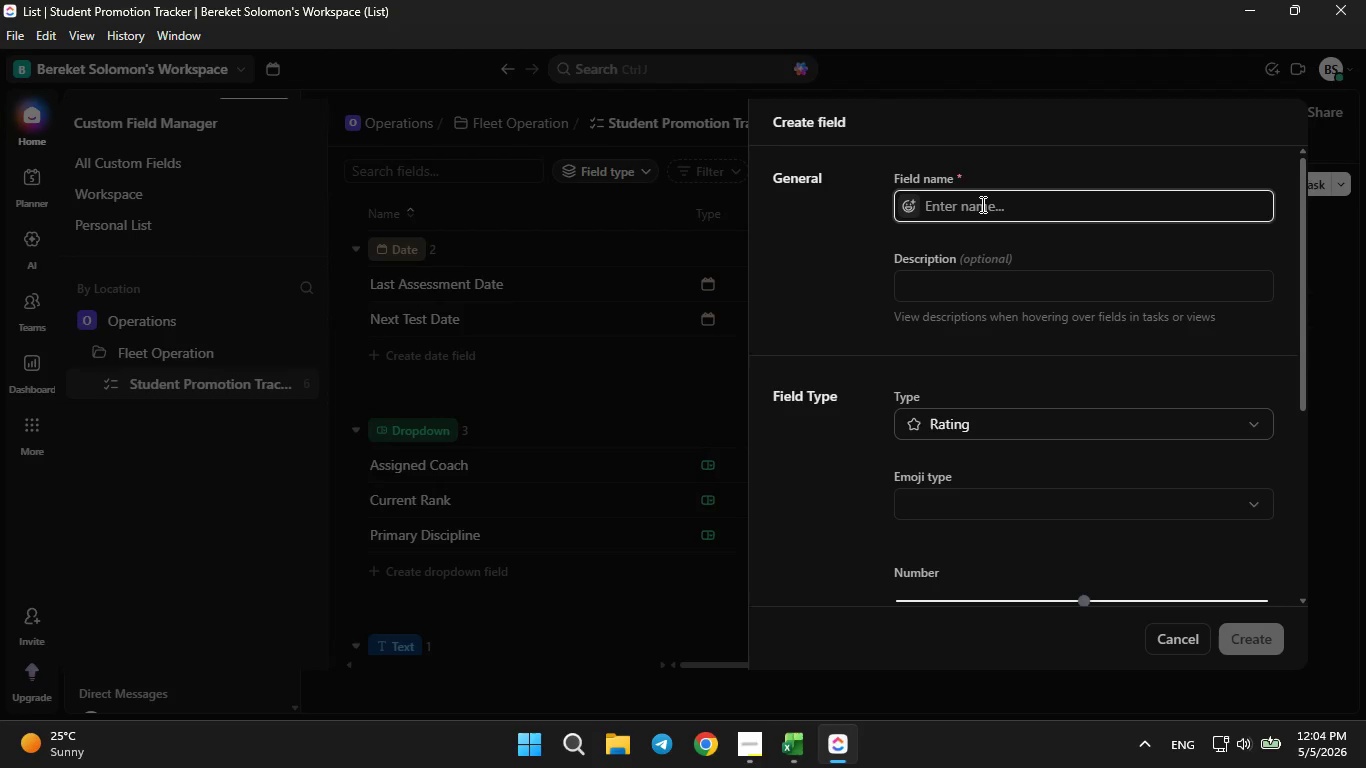 
key(CapsLock)
 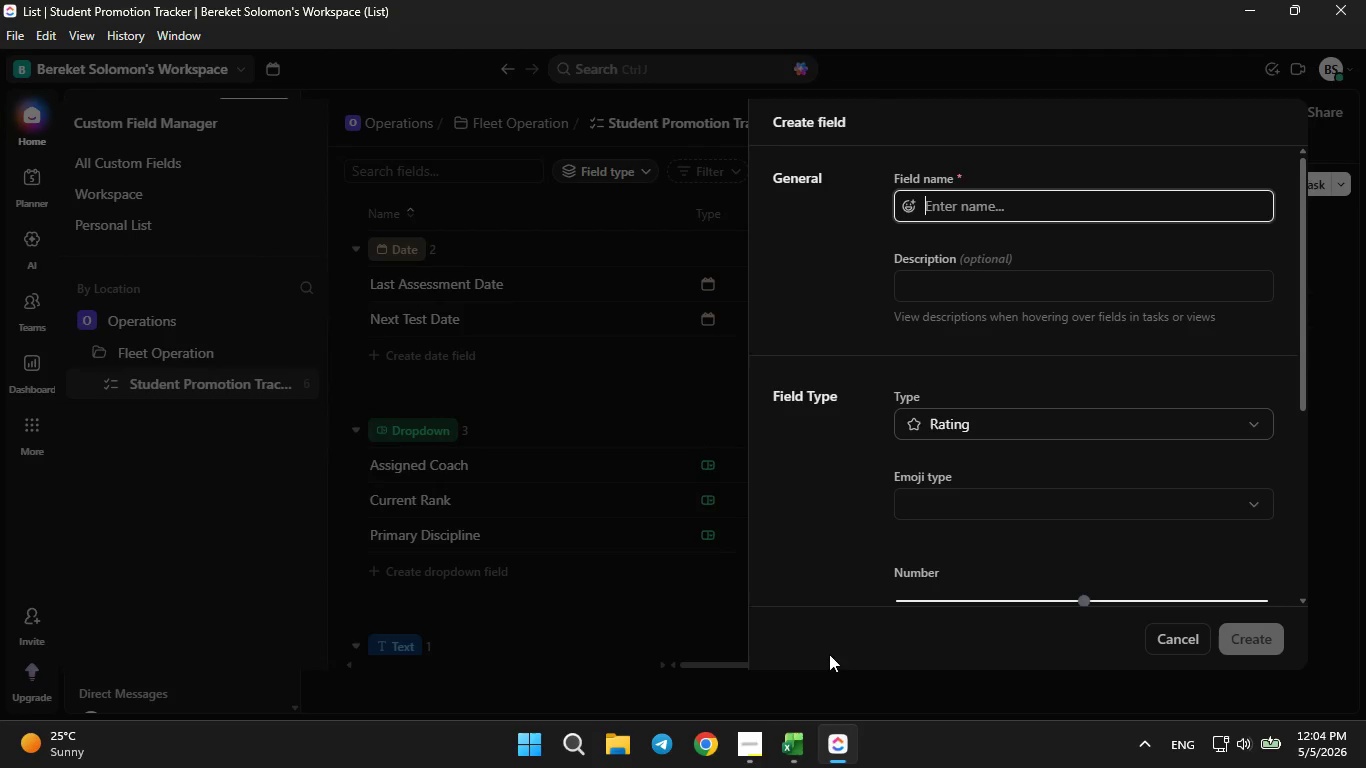 
left_click([797, 728])
 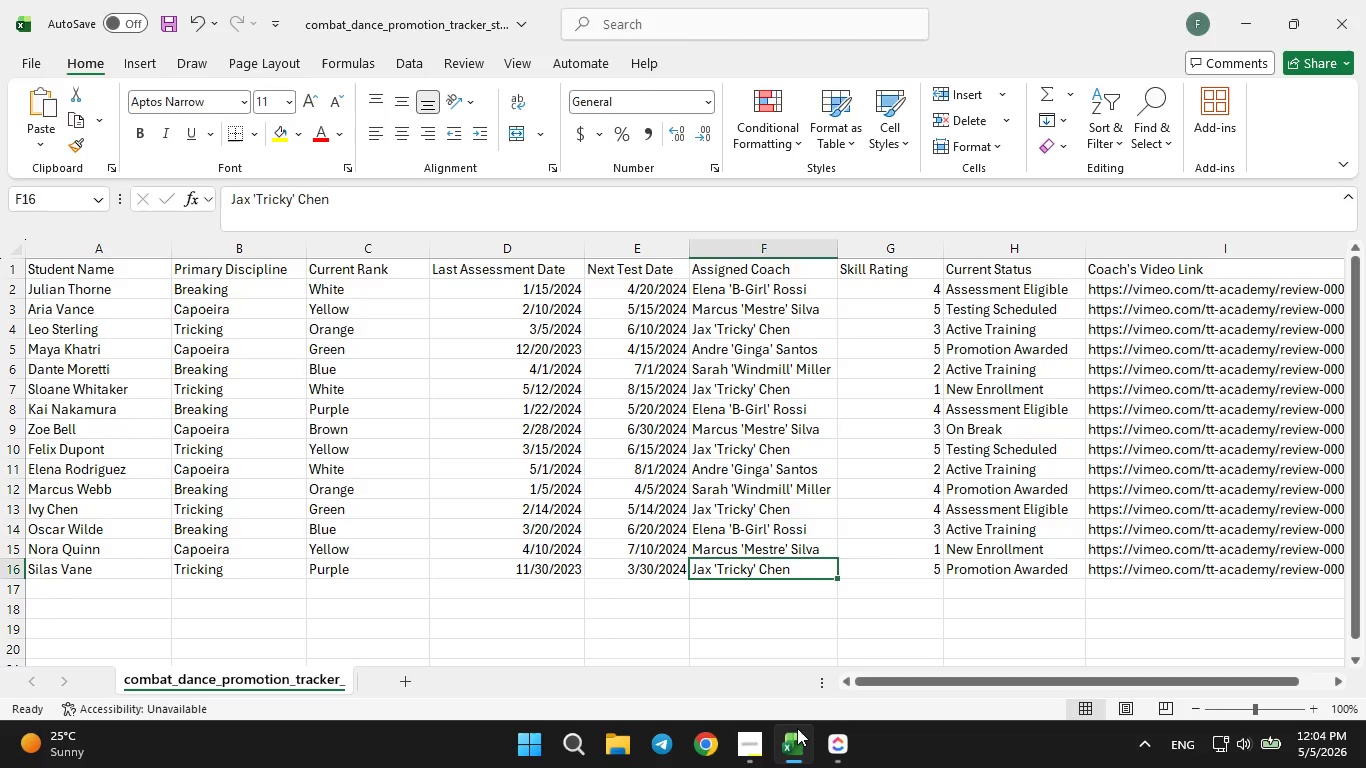 
left_click([797, 728])
 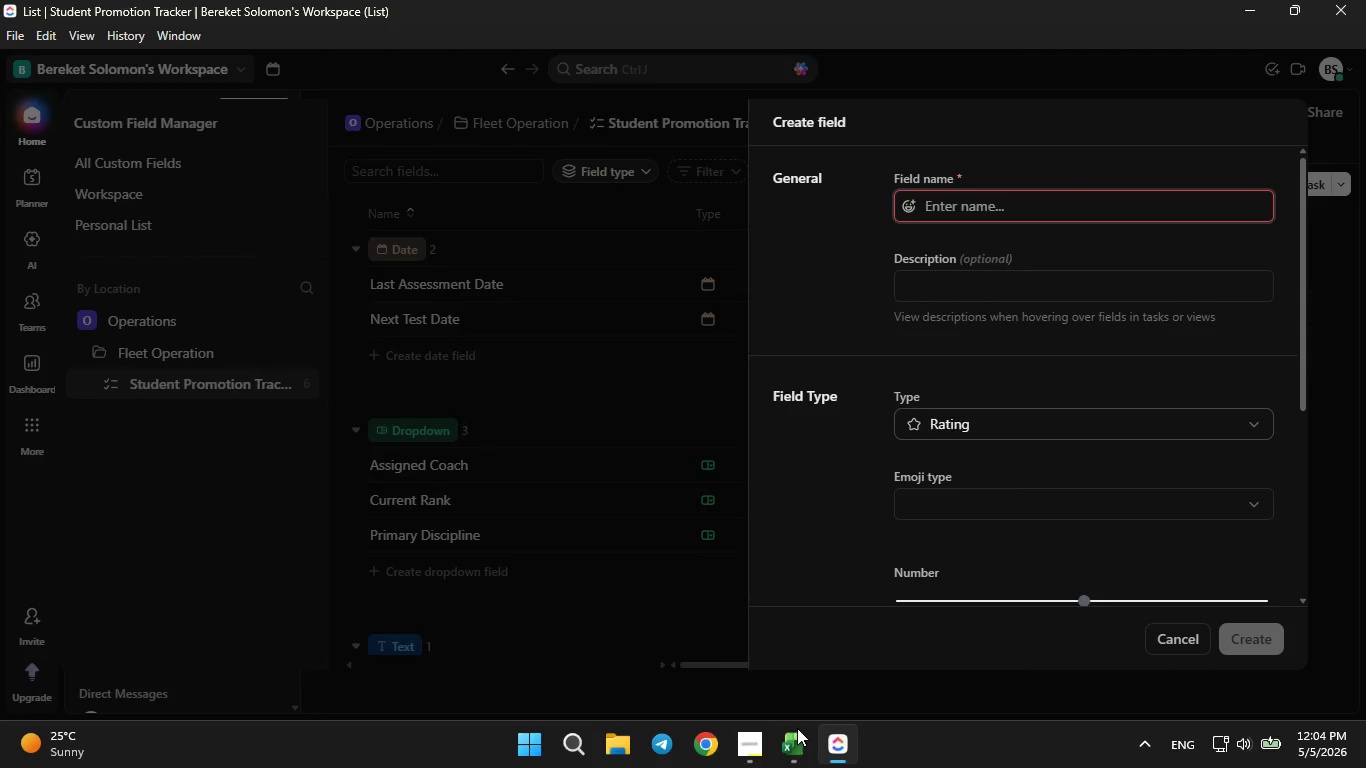 
type(Skill Rating)
 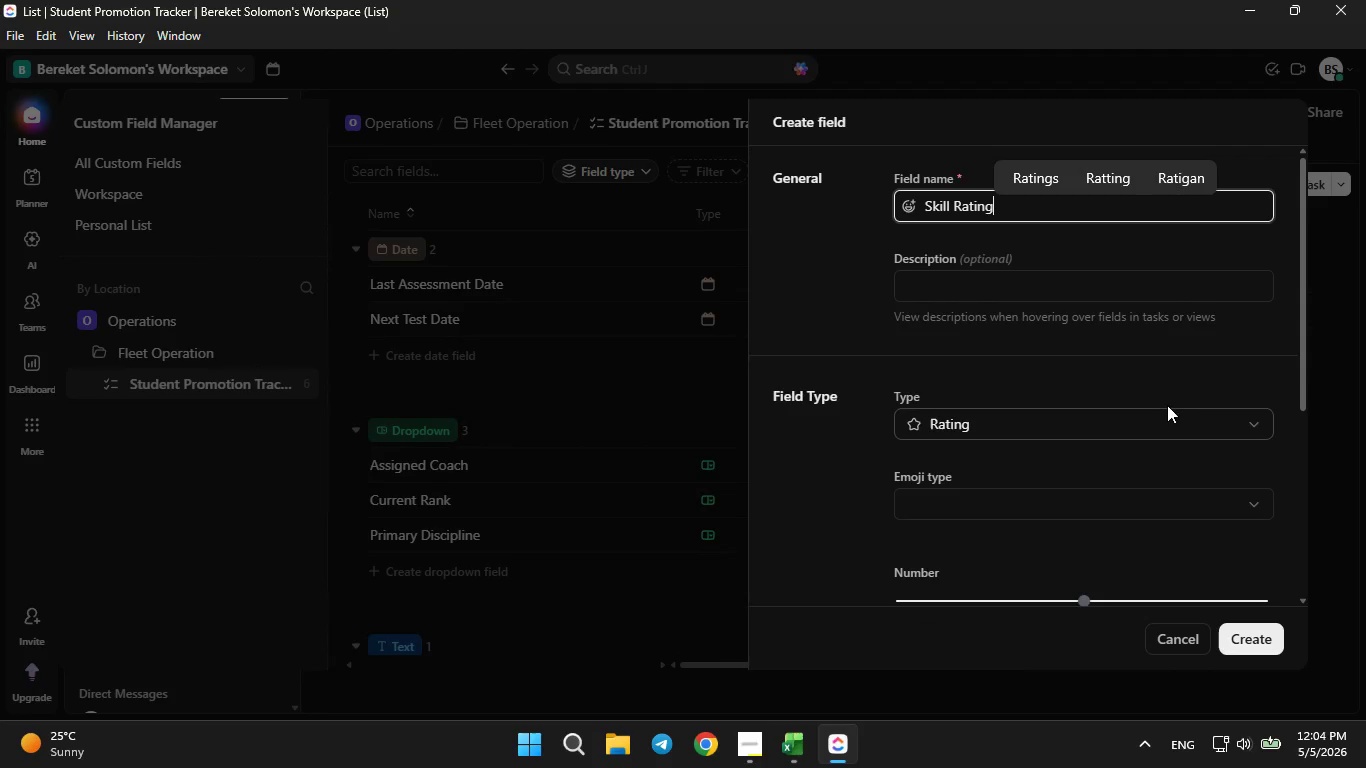 
left_click([1166, 408])
 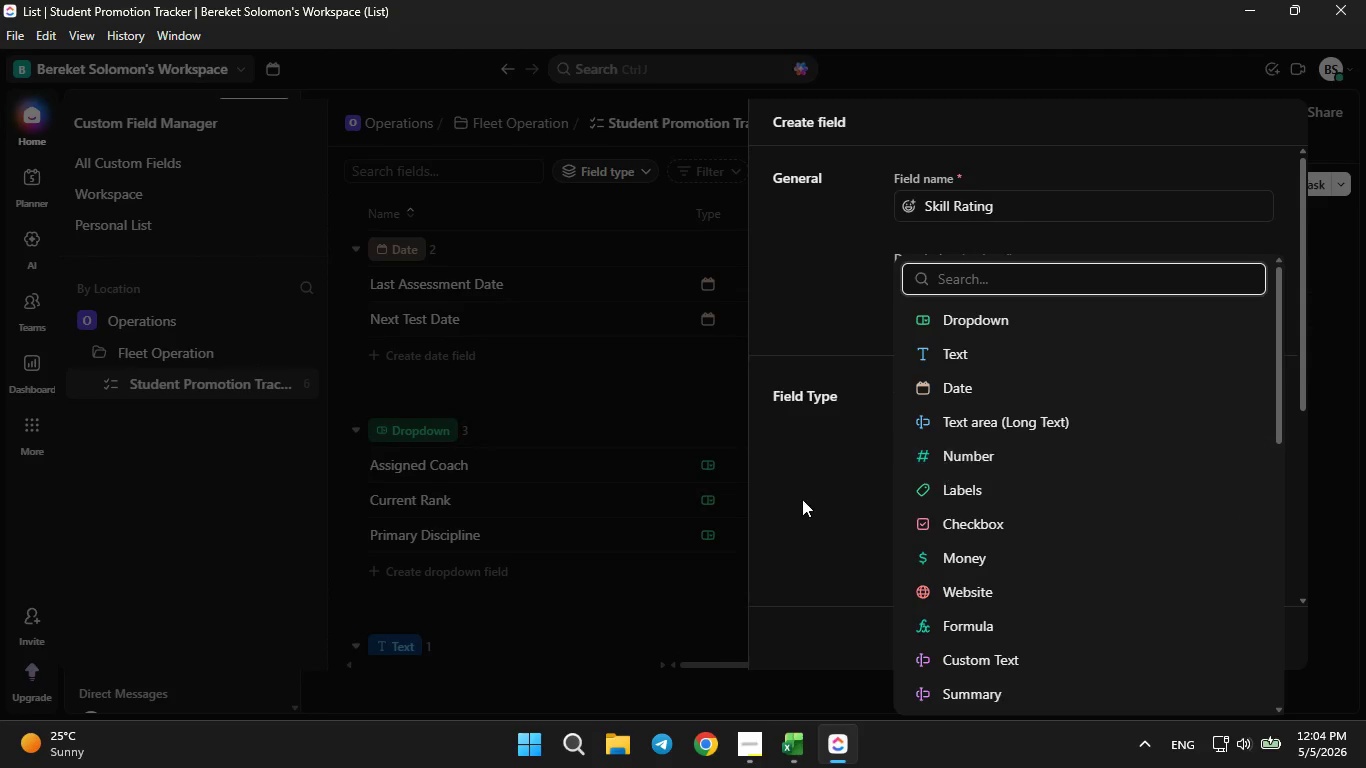 
left_click([802, 499])
 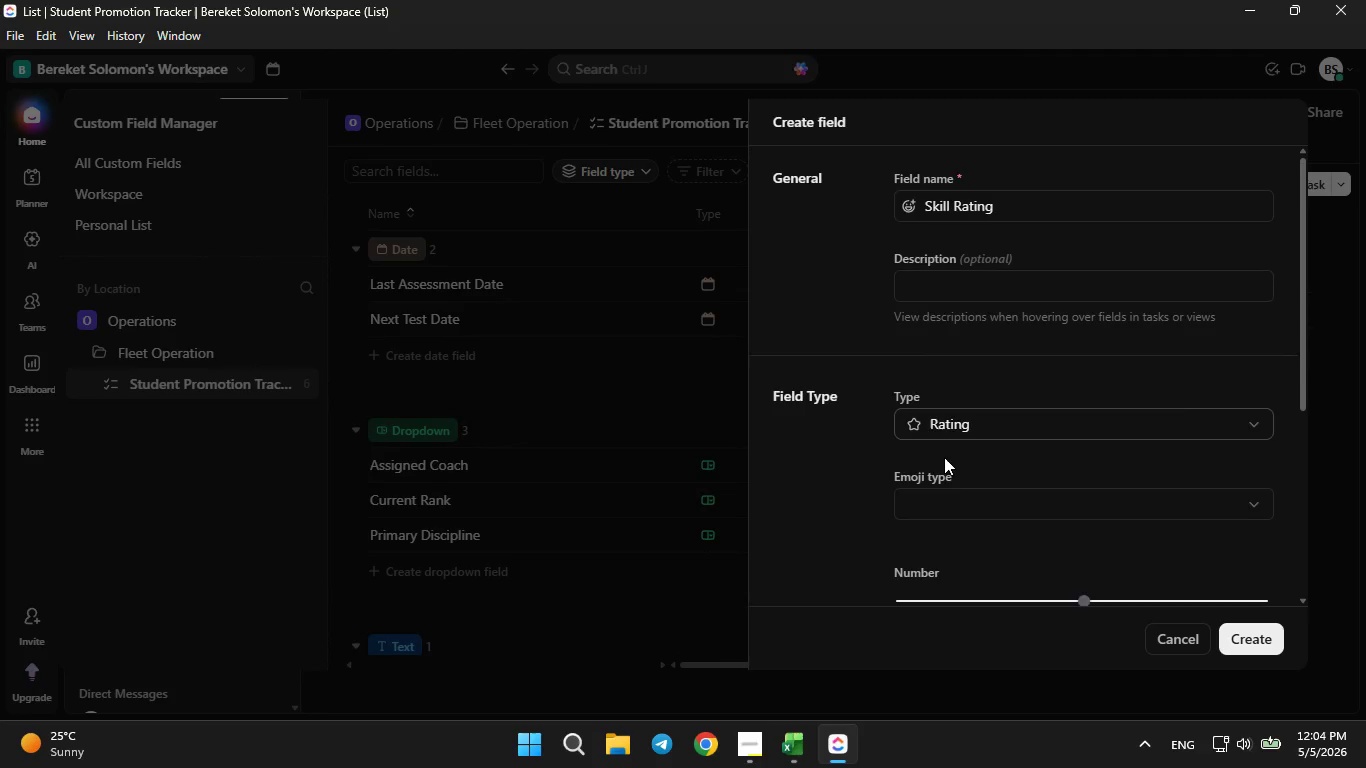 
scroll: coordinate [944, 457], scroll_direction: down, amount: 1.0
 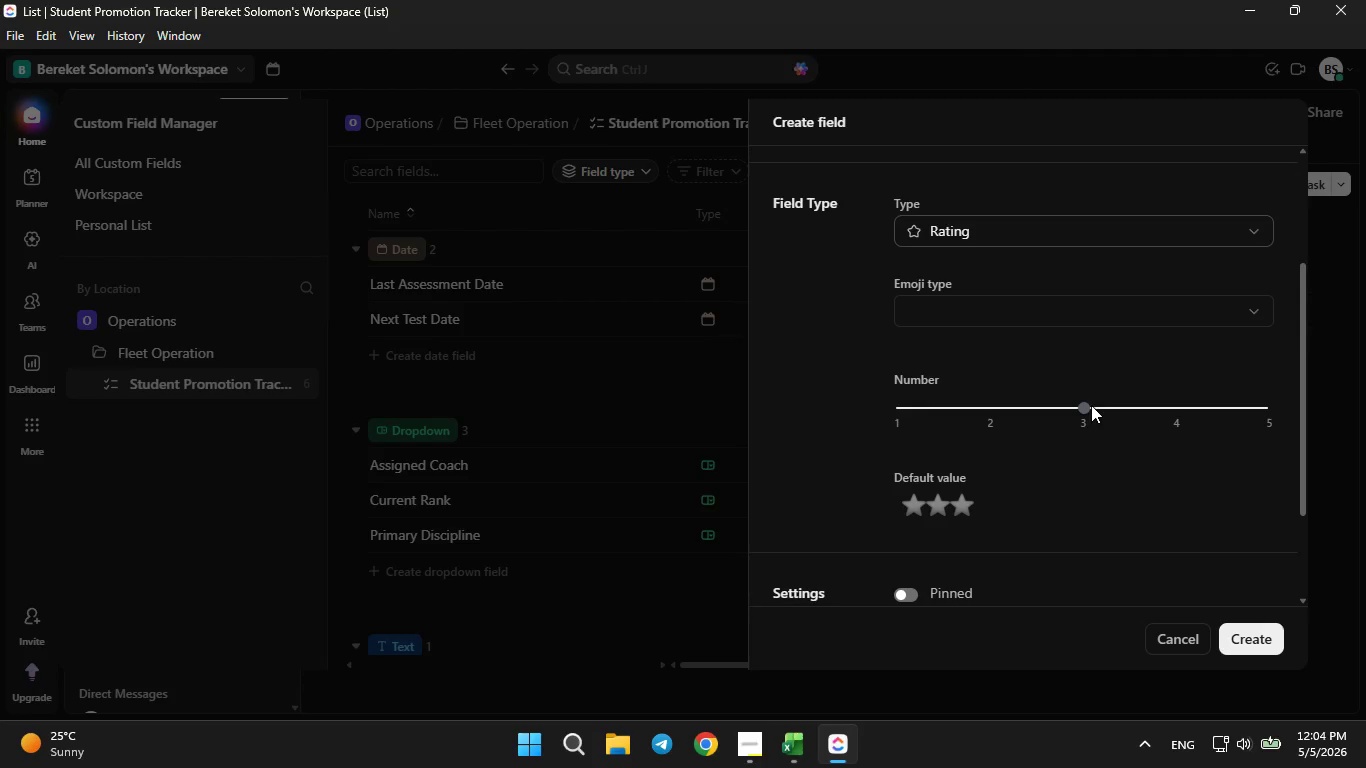 
left_click_drag(start_coordinate=[1087, 408], to_coordinate=[1246, 417])
 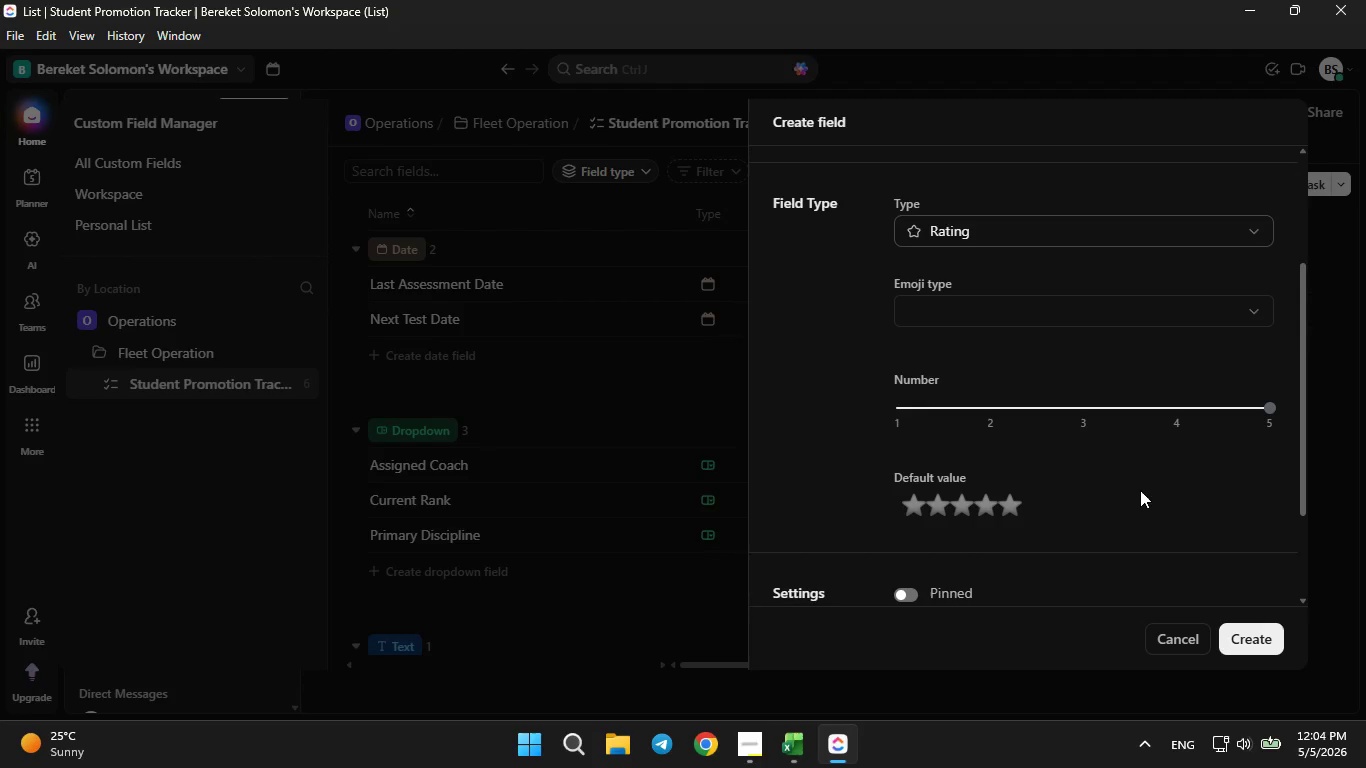 
left_click([1140, 490])
 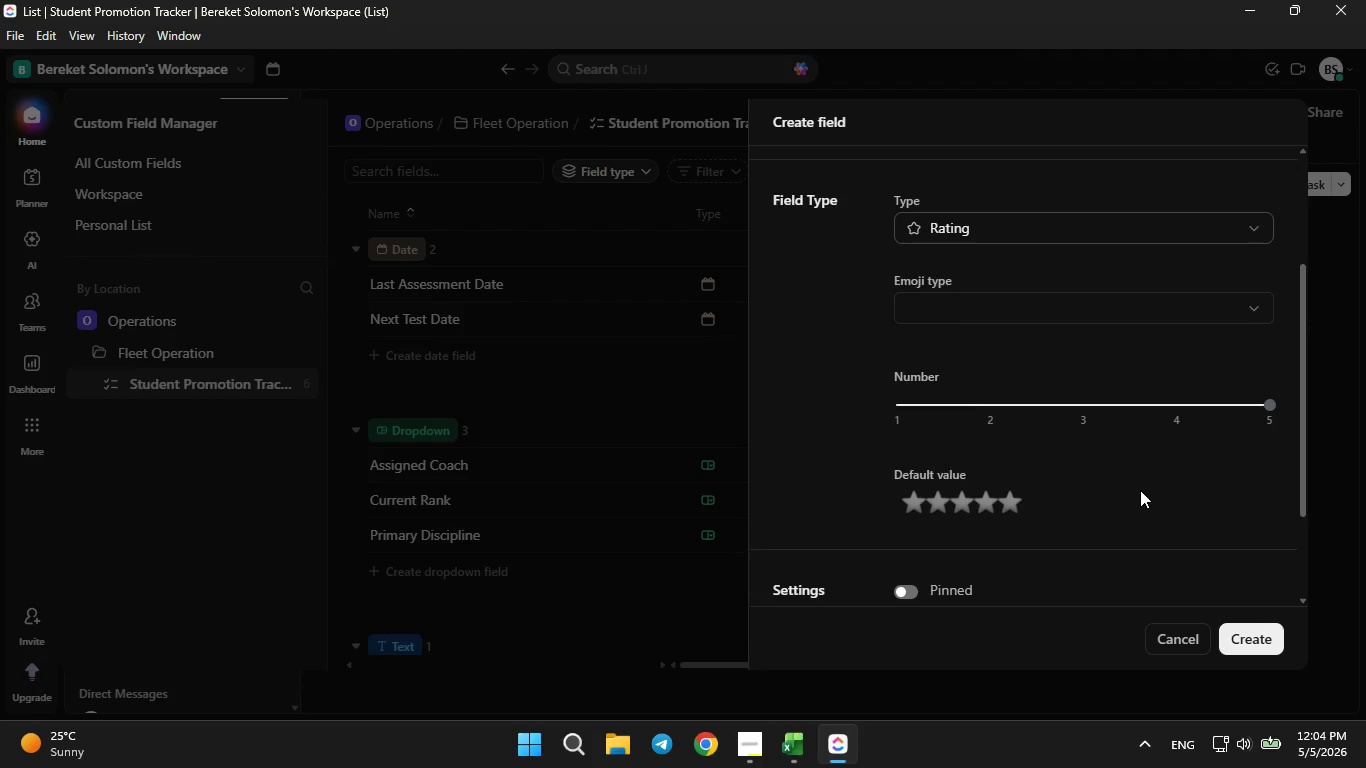 
scroll: coordinate [1140, 490], scroll_direction: down, amount: 2.0
 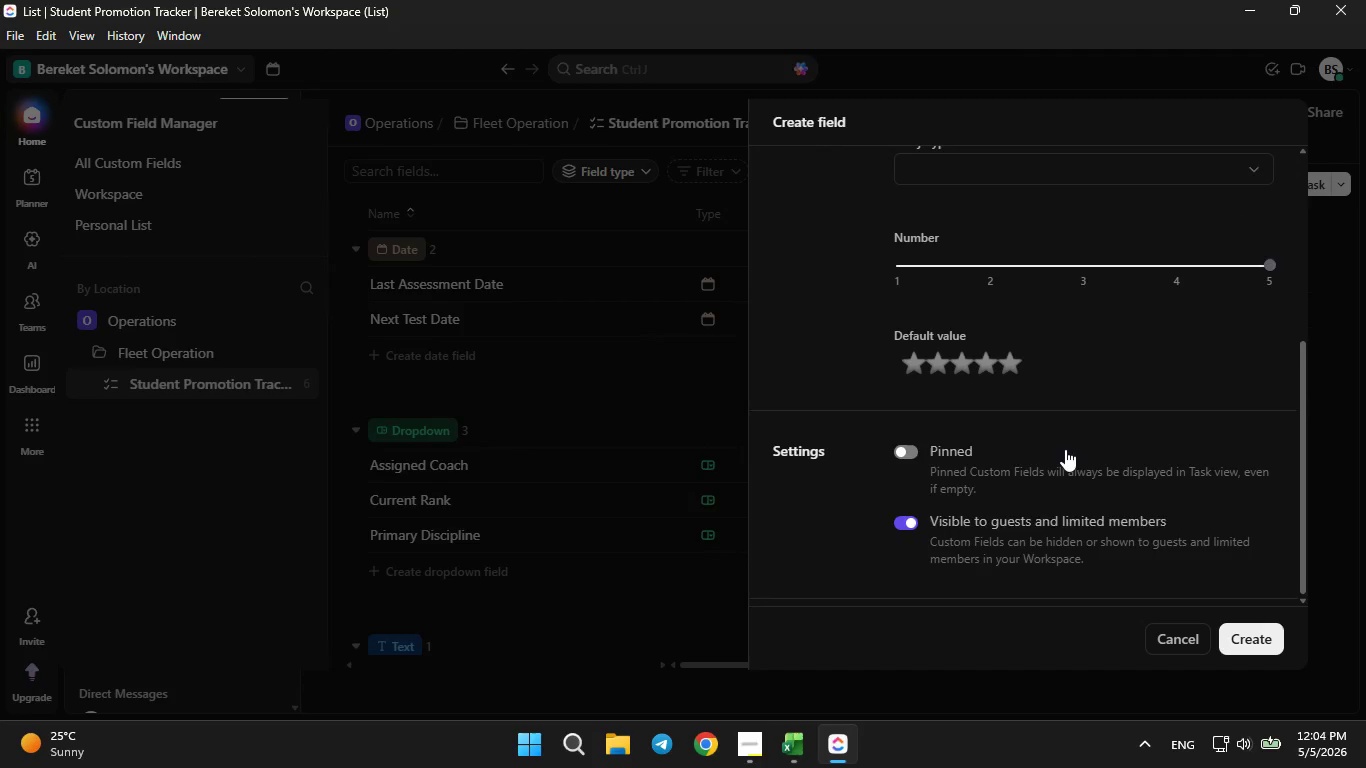 
scroll: coordinate [1065, 449], scroll_direction: up, amount: 1.0
 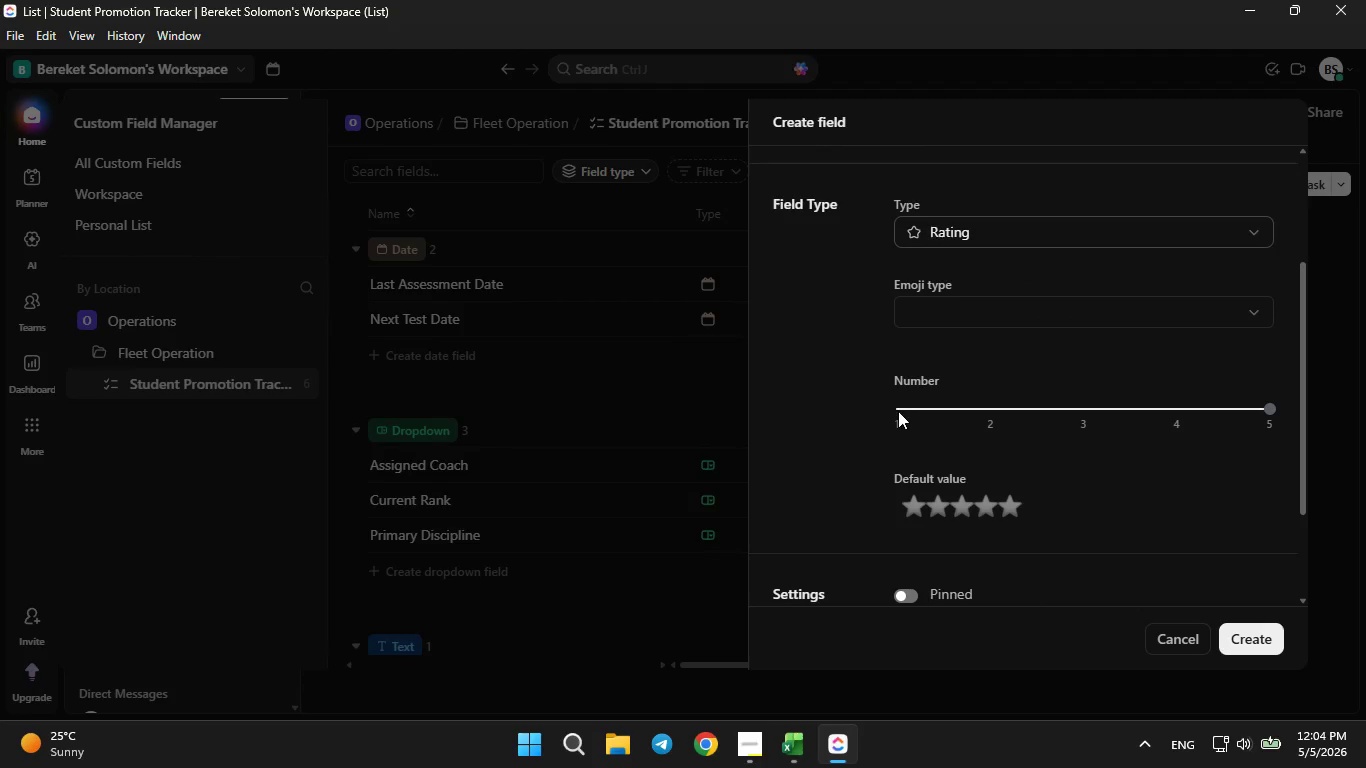 
left_click([895, 412])
 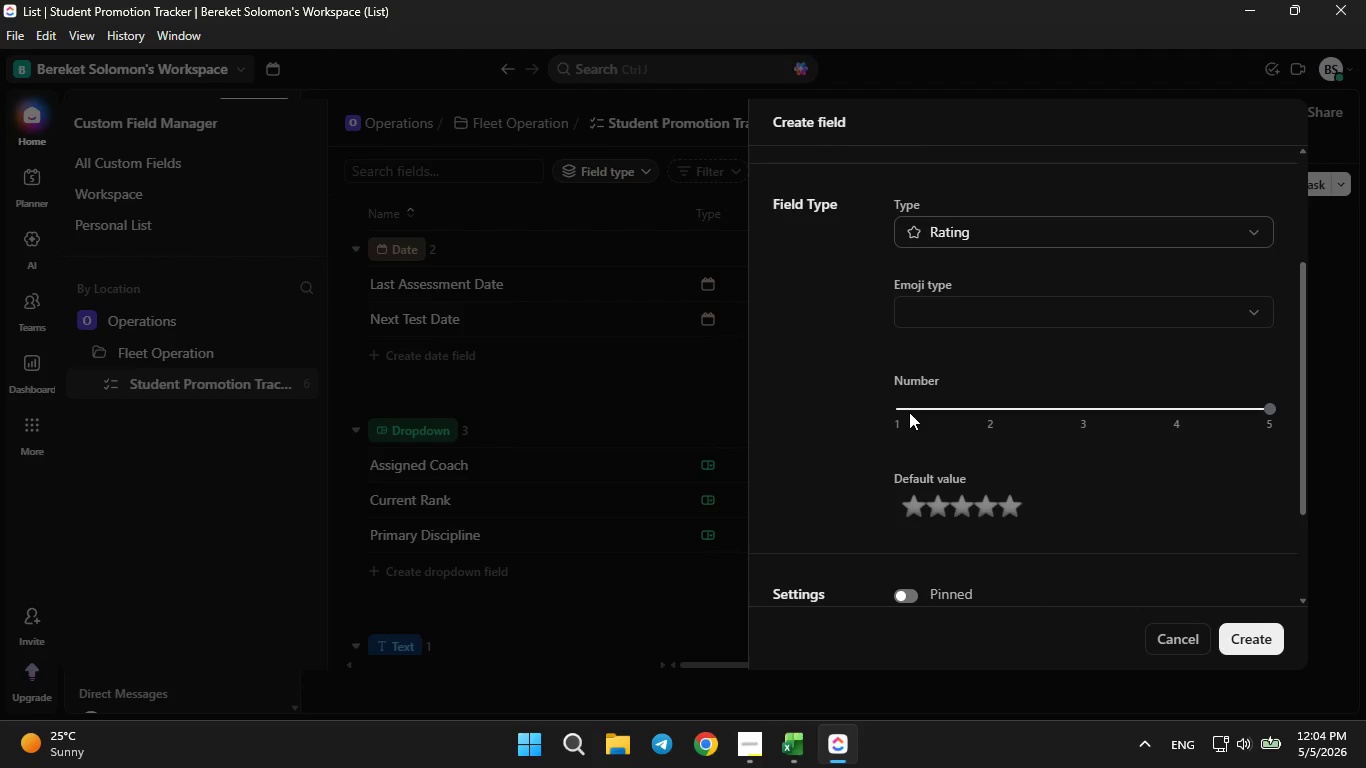 
left_click_drag(start_coordinate=[909, 412], to_coordinate=[1047, 431])
 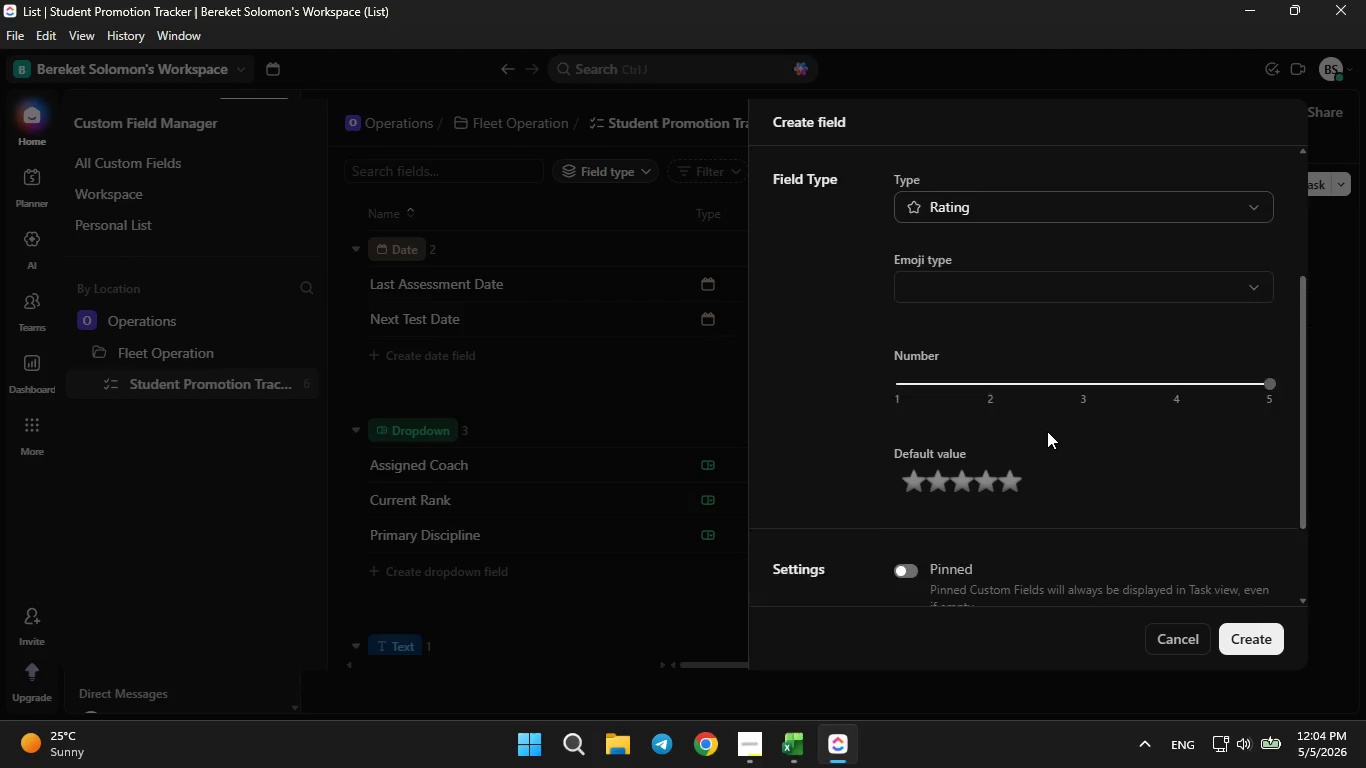 
scroll: coordinate [1047, 431], scroll_direction: none, amount: 0.0
 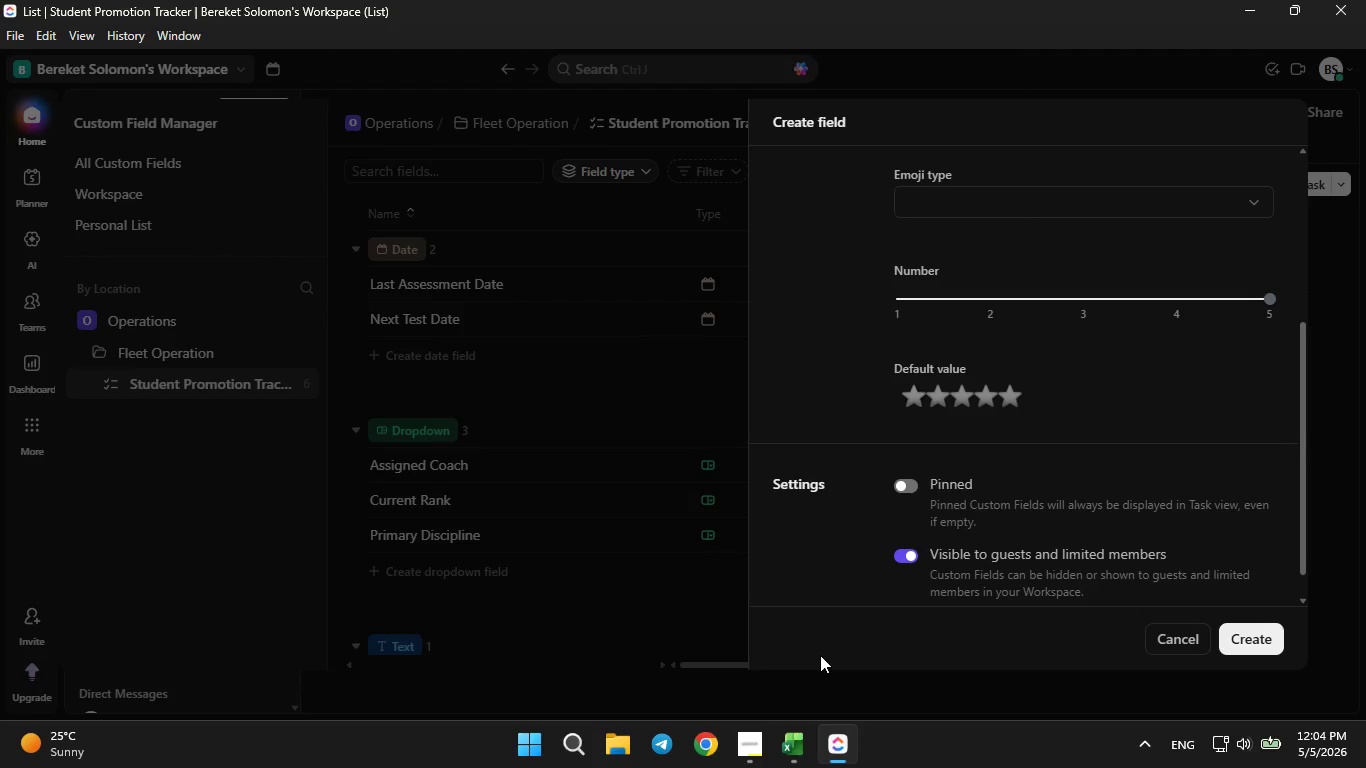 
left_click([784, 753])
 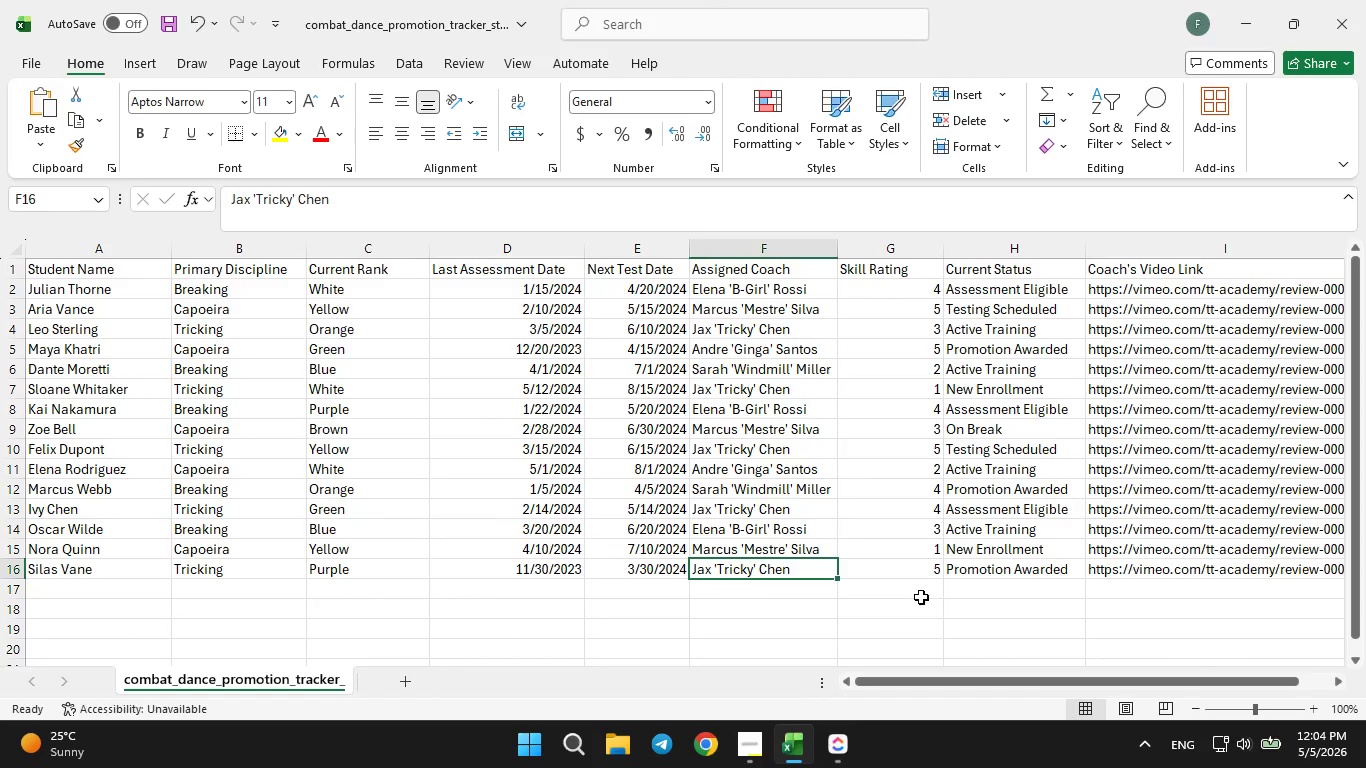 
wait(5.23)
 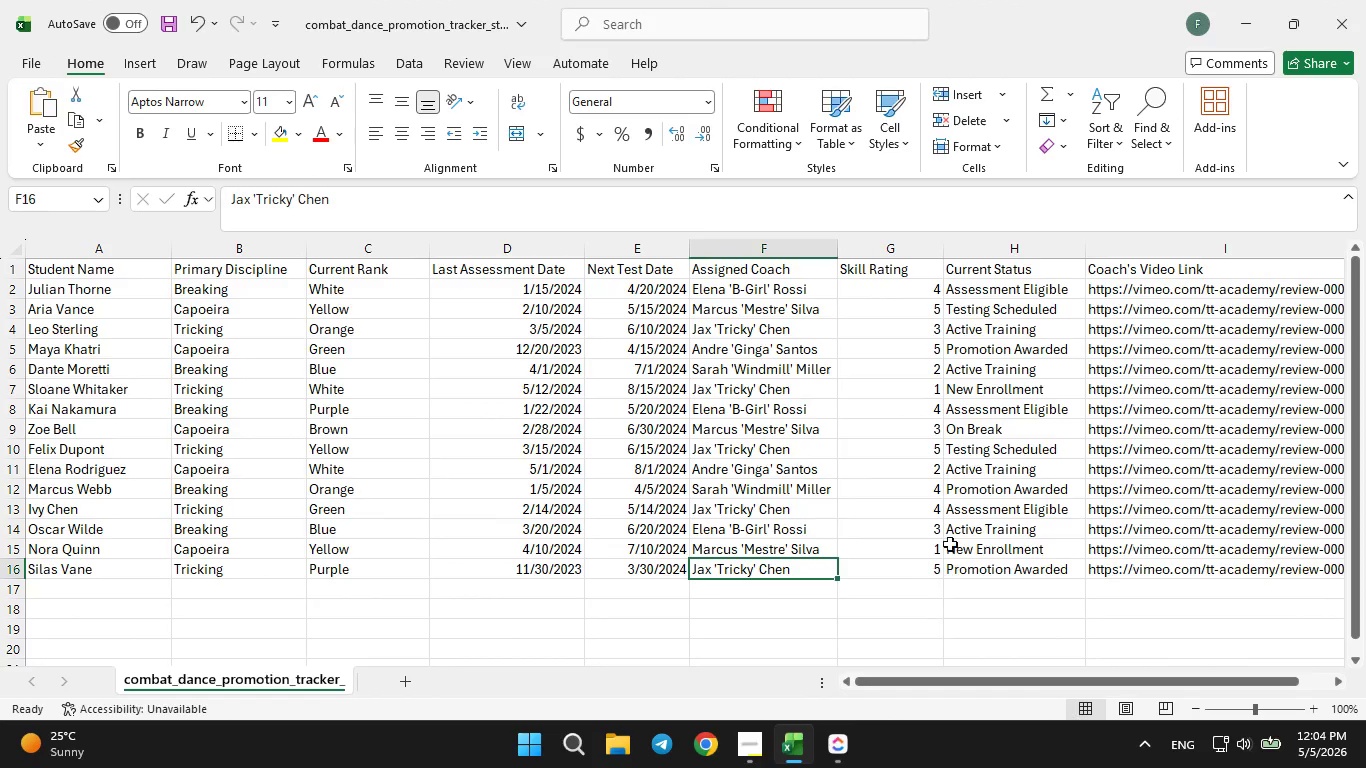 
left_click([793, 760])
 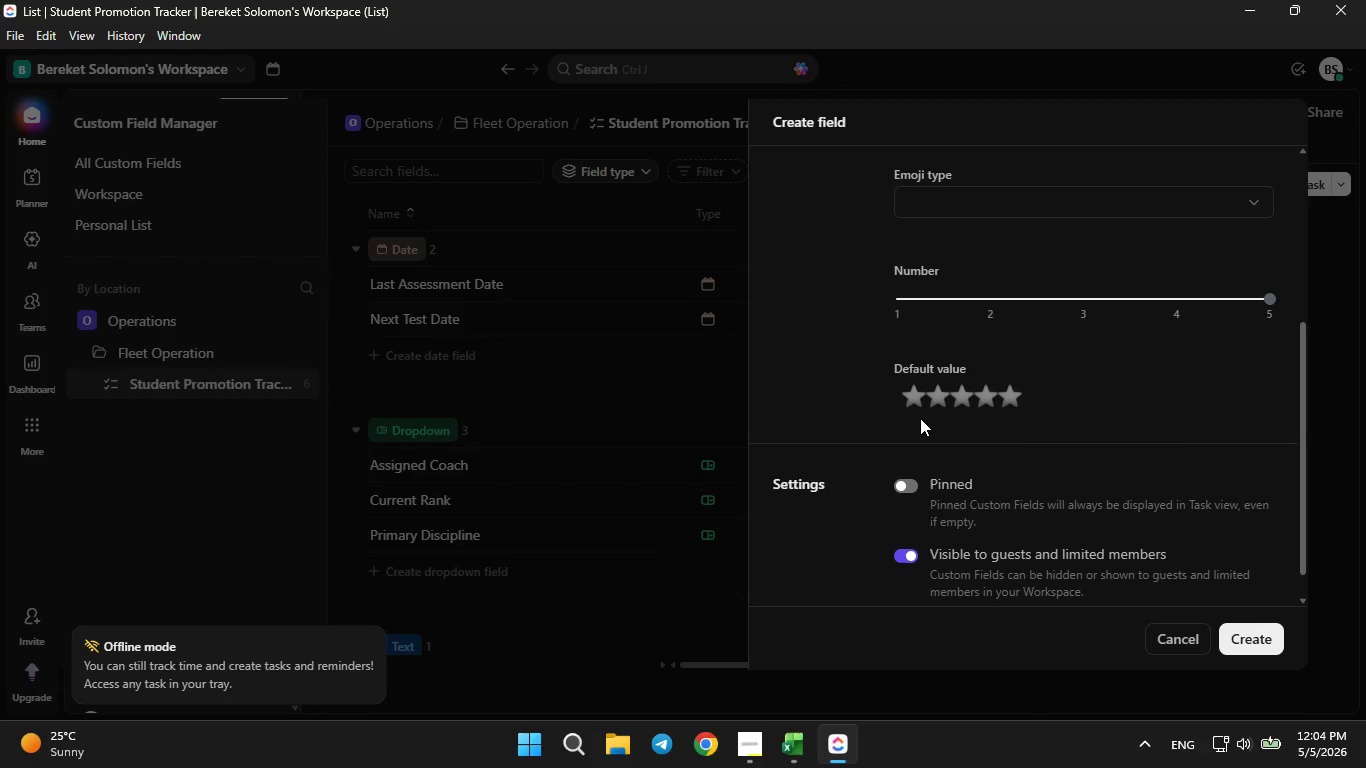 
left_click([912, 405])
 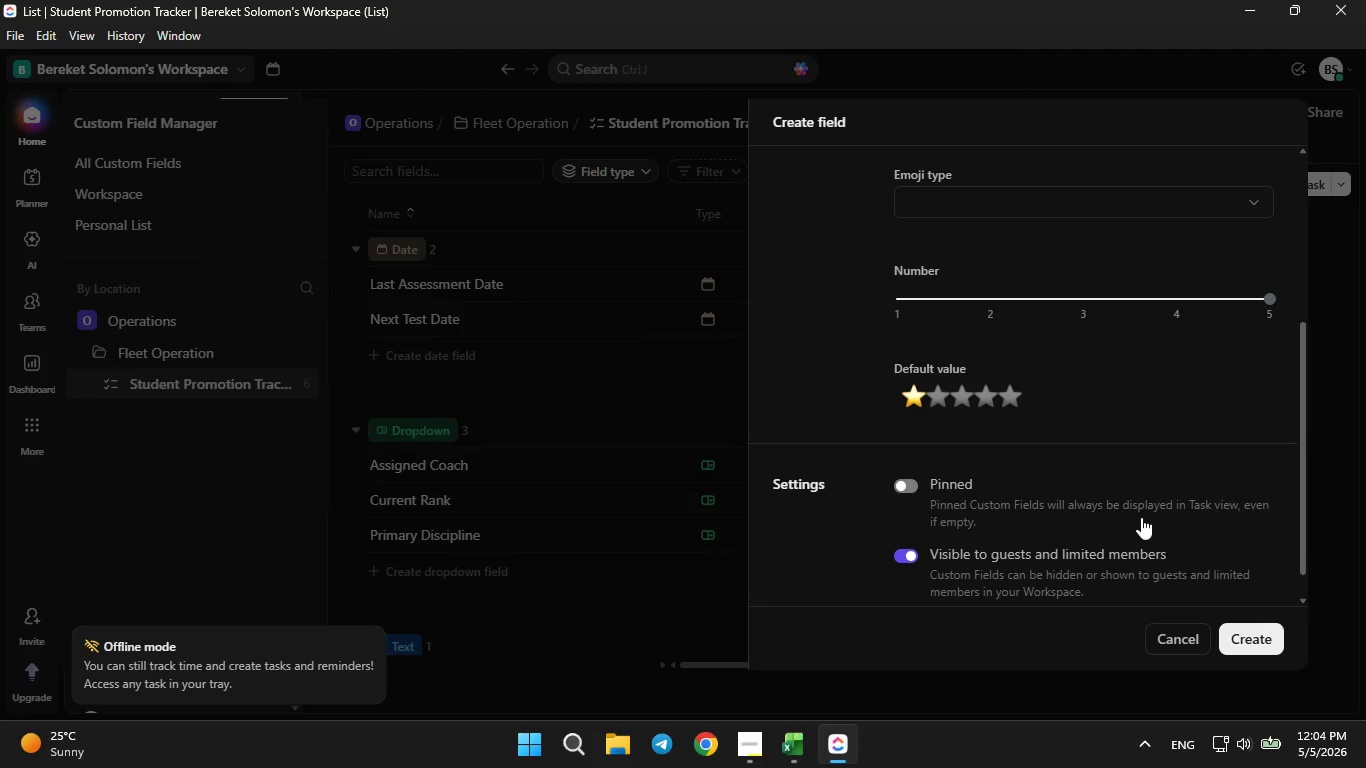 
scroll: coordinate [1141, 517], scroll_direction: down, amount: 3.0
 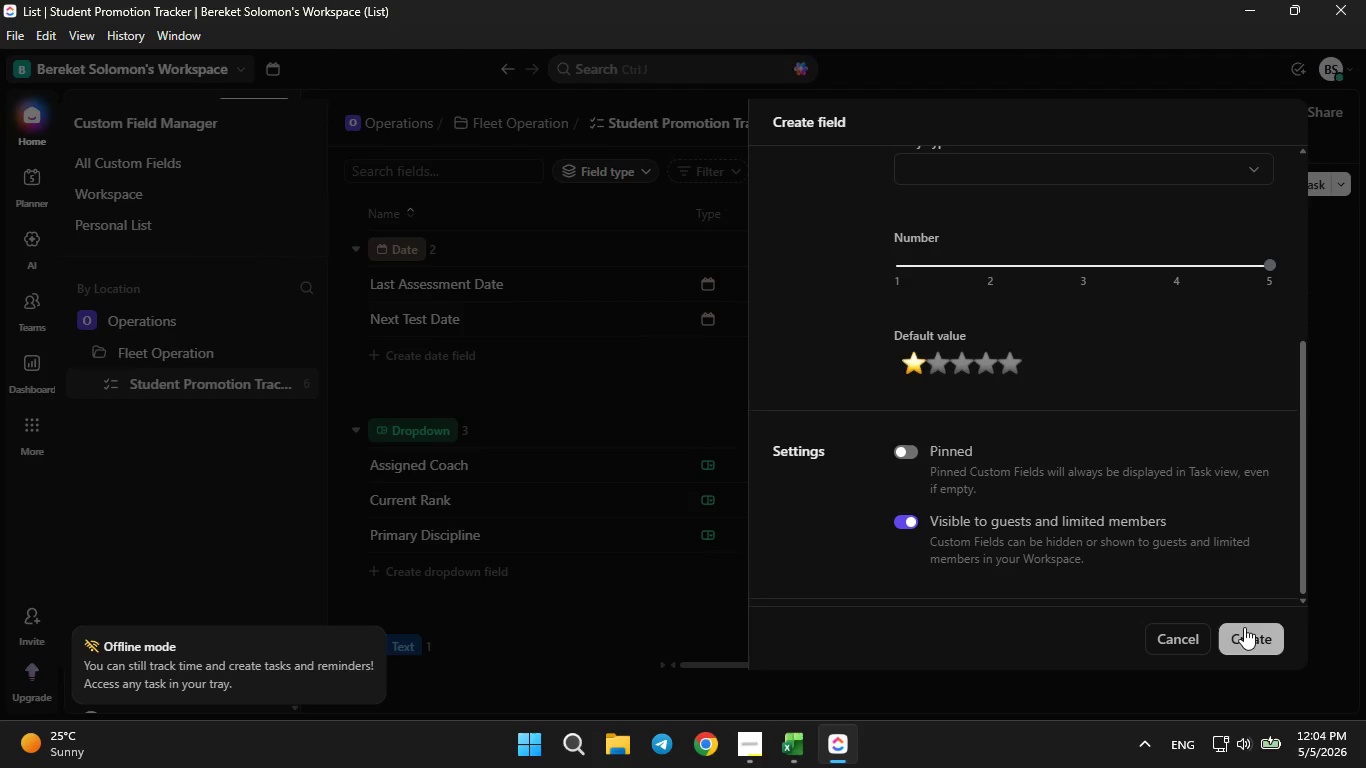 
left_click([1244, 627])
 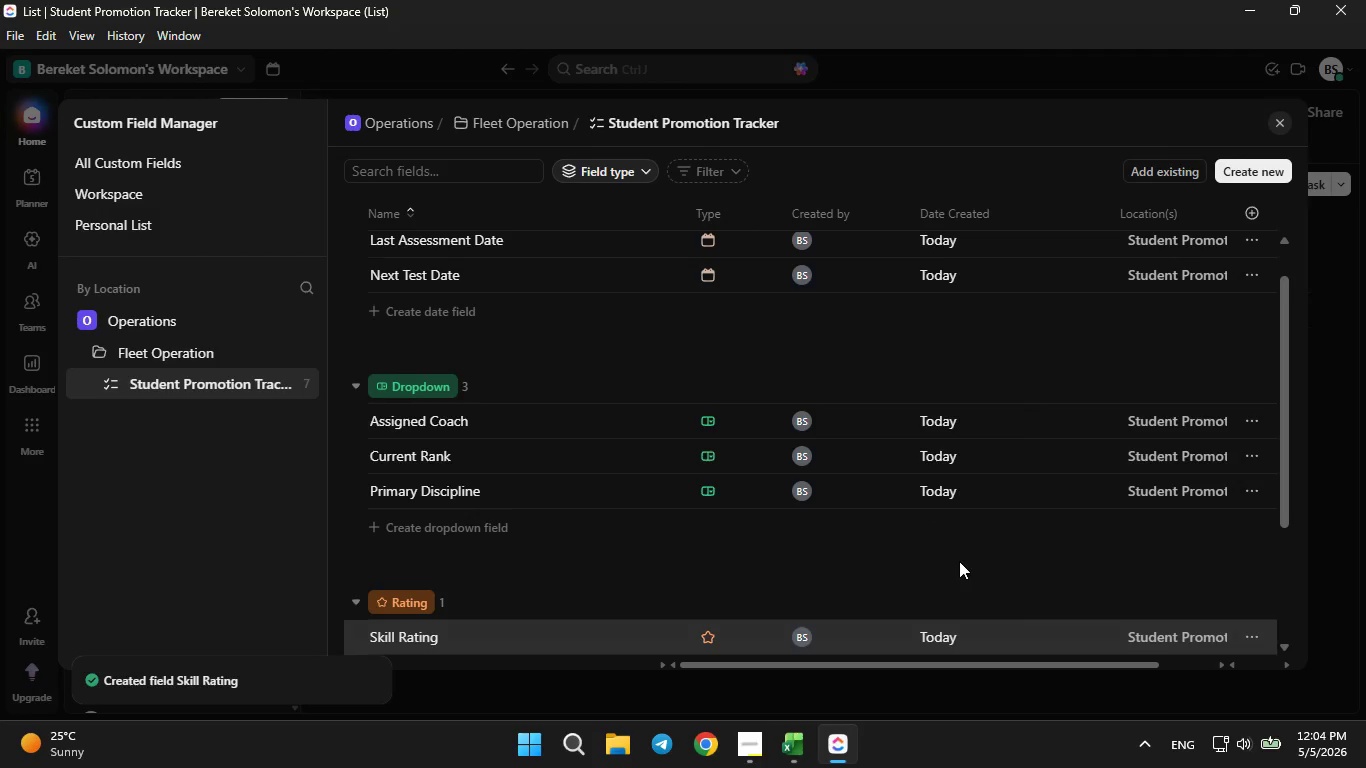 
scroll: coordinate [842, 508], scroll_direction: down, amount: 2.0
 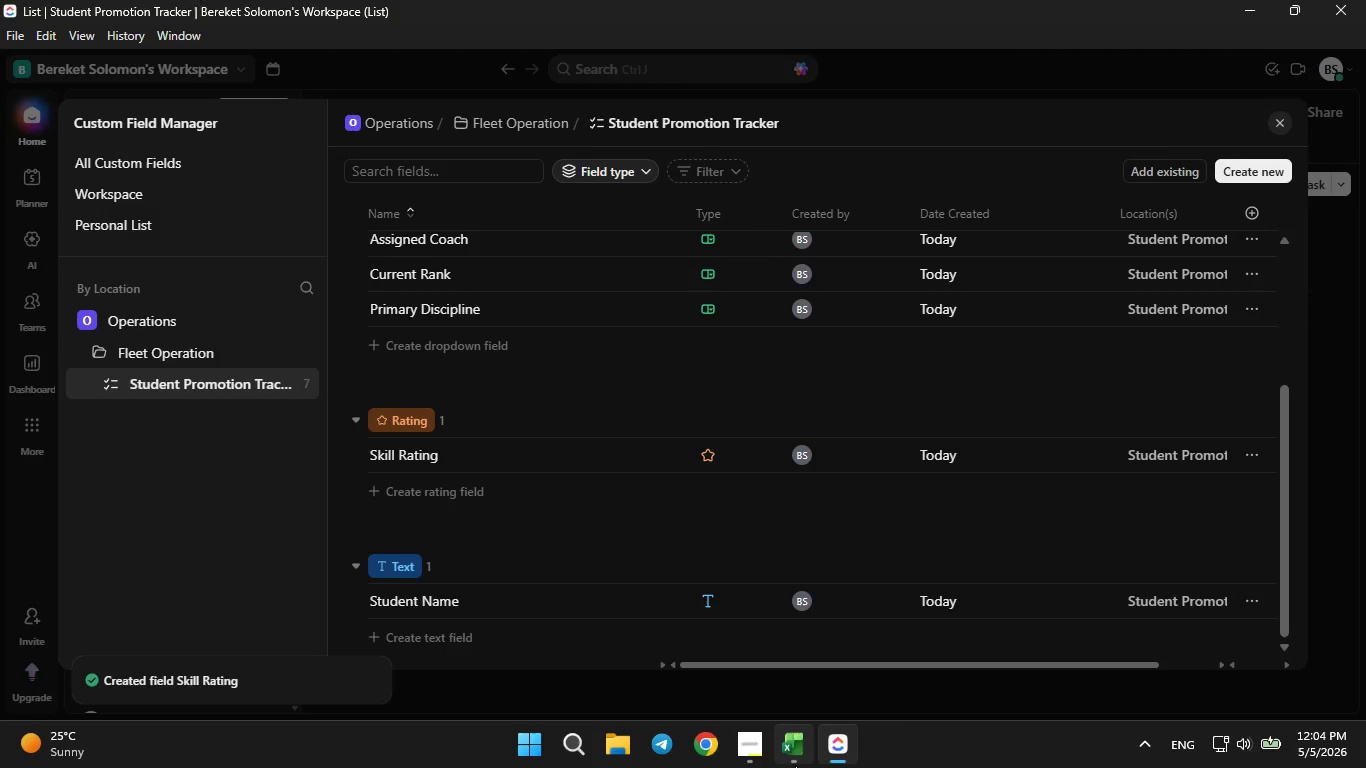 
left_click([795, 765])
 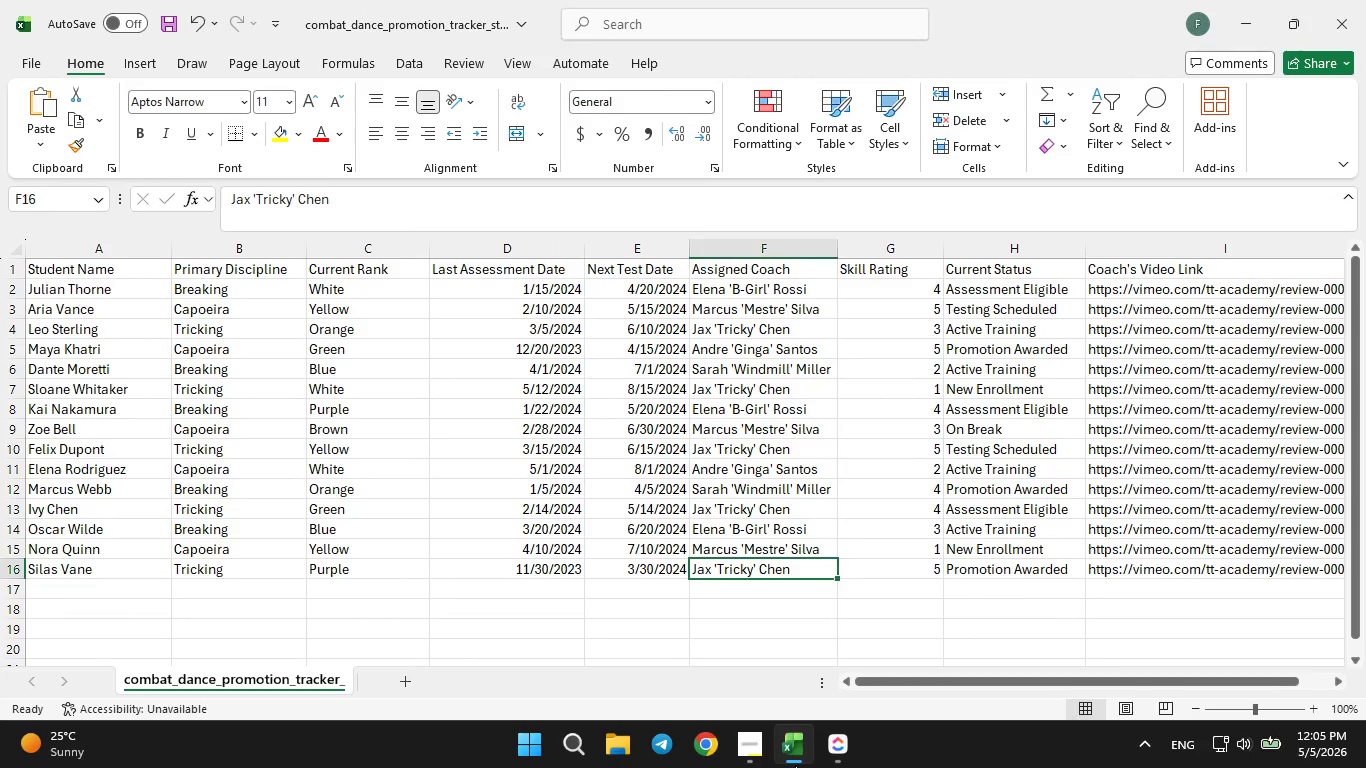 
left_click([795, 765])
 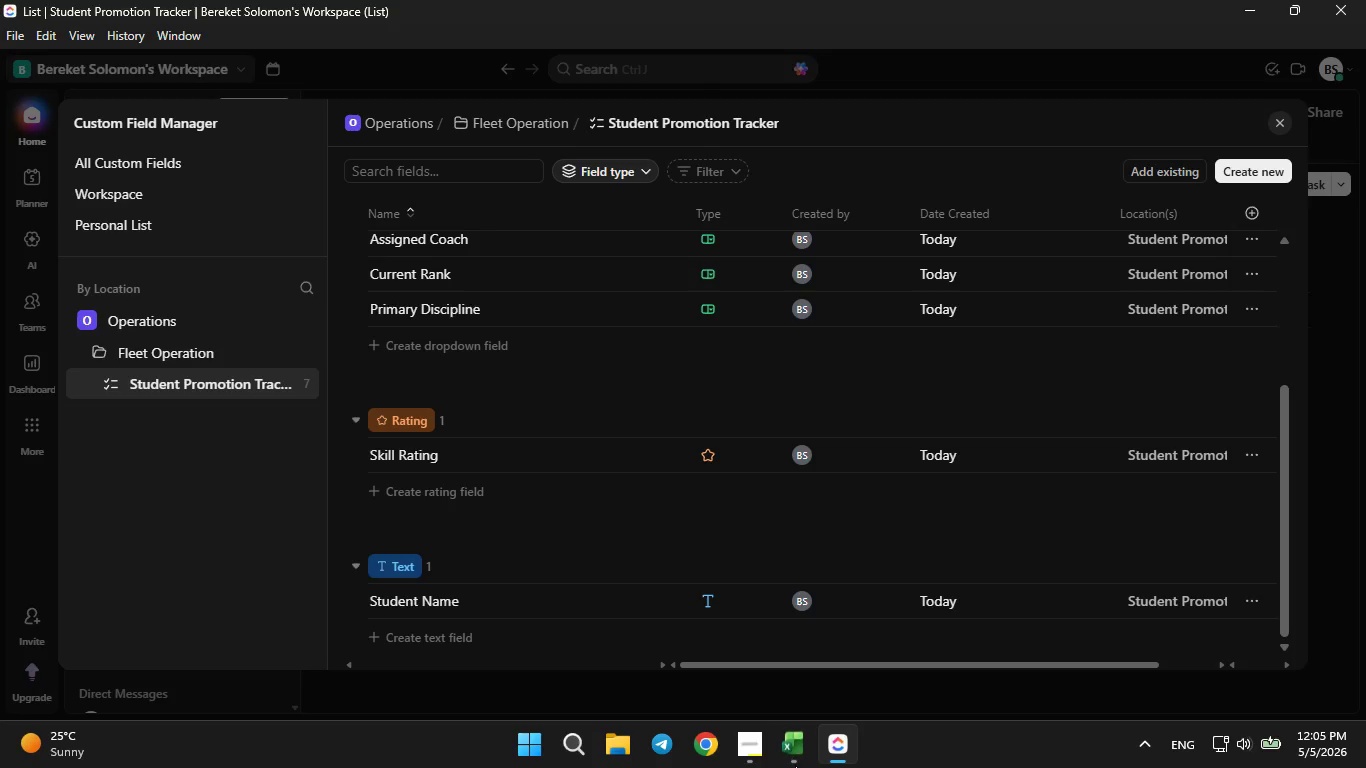 
left_click([795, 765])
 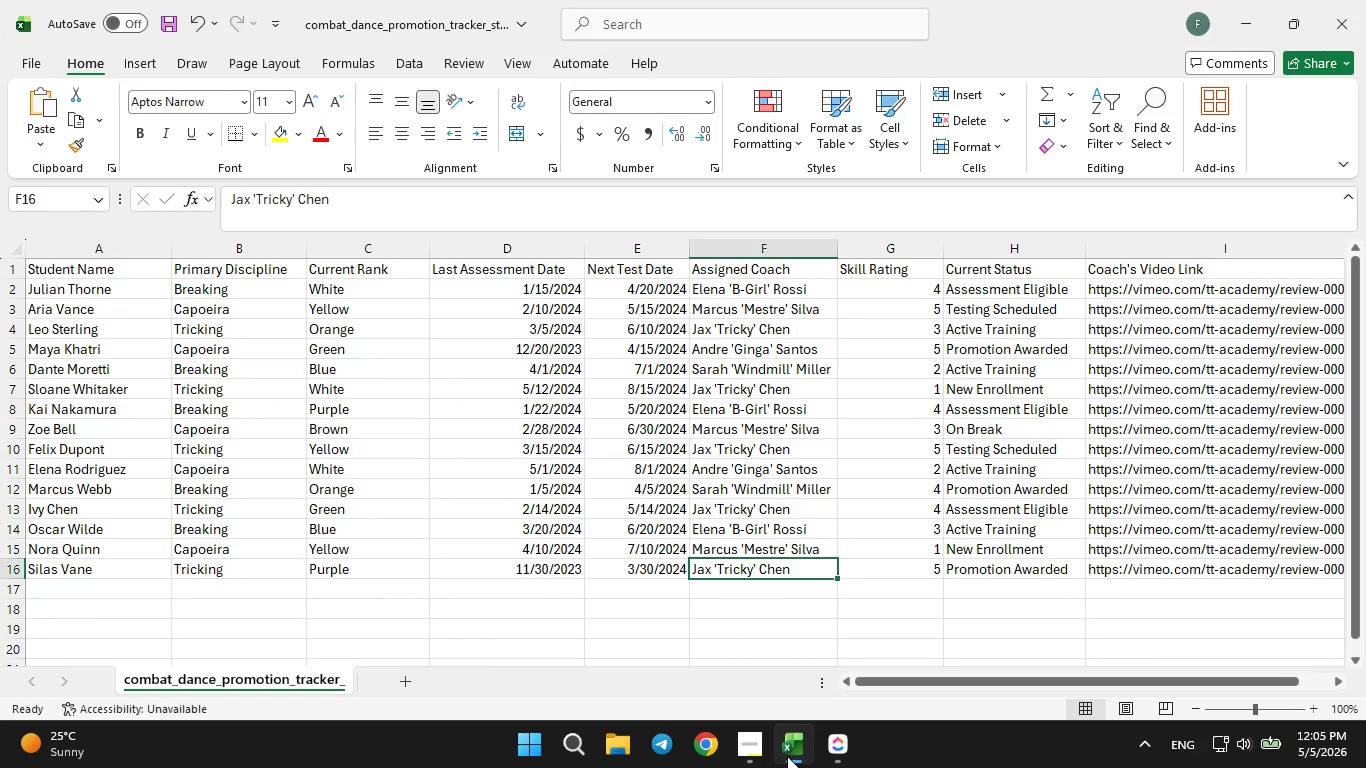 
left_click([786, 759])
 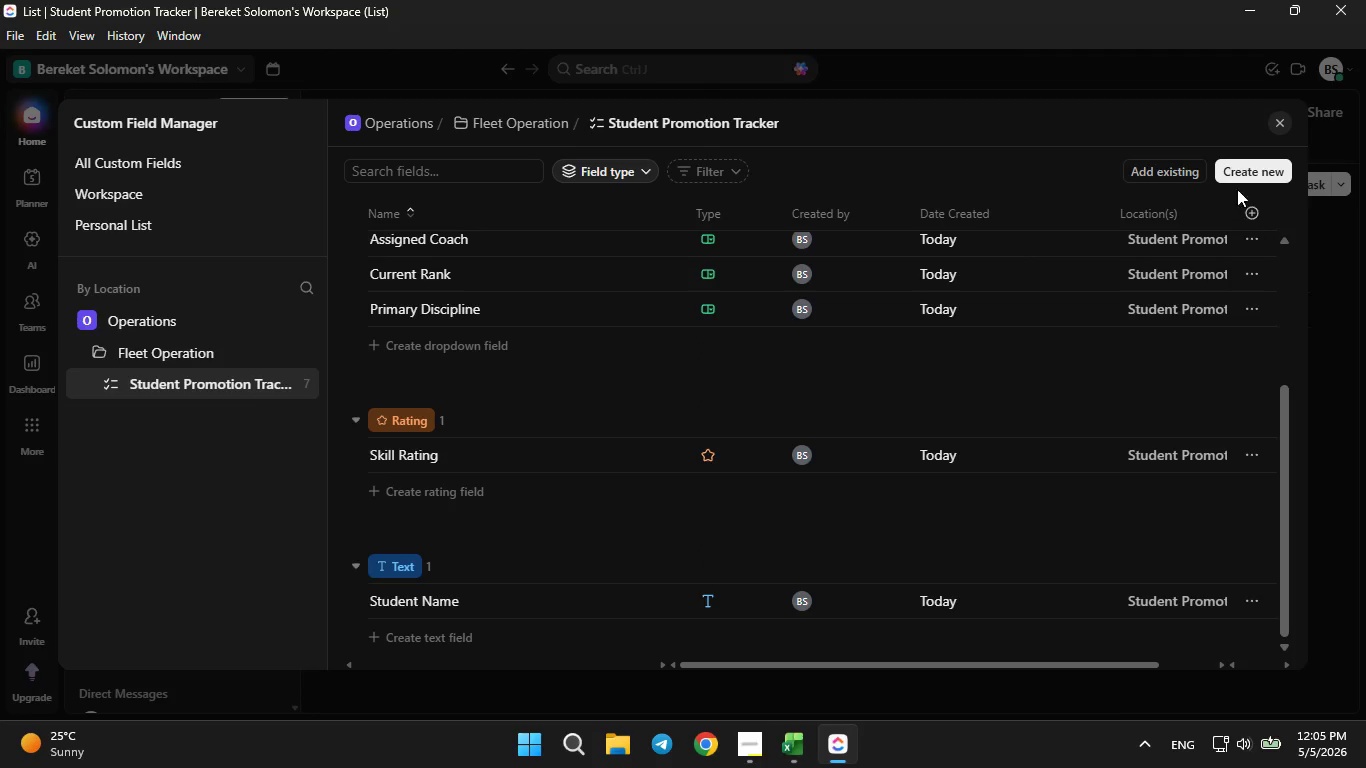 
left_click([1249, 174])
 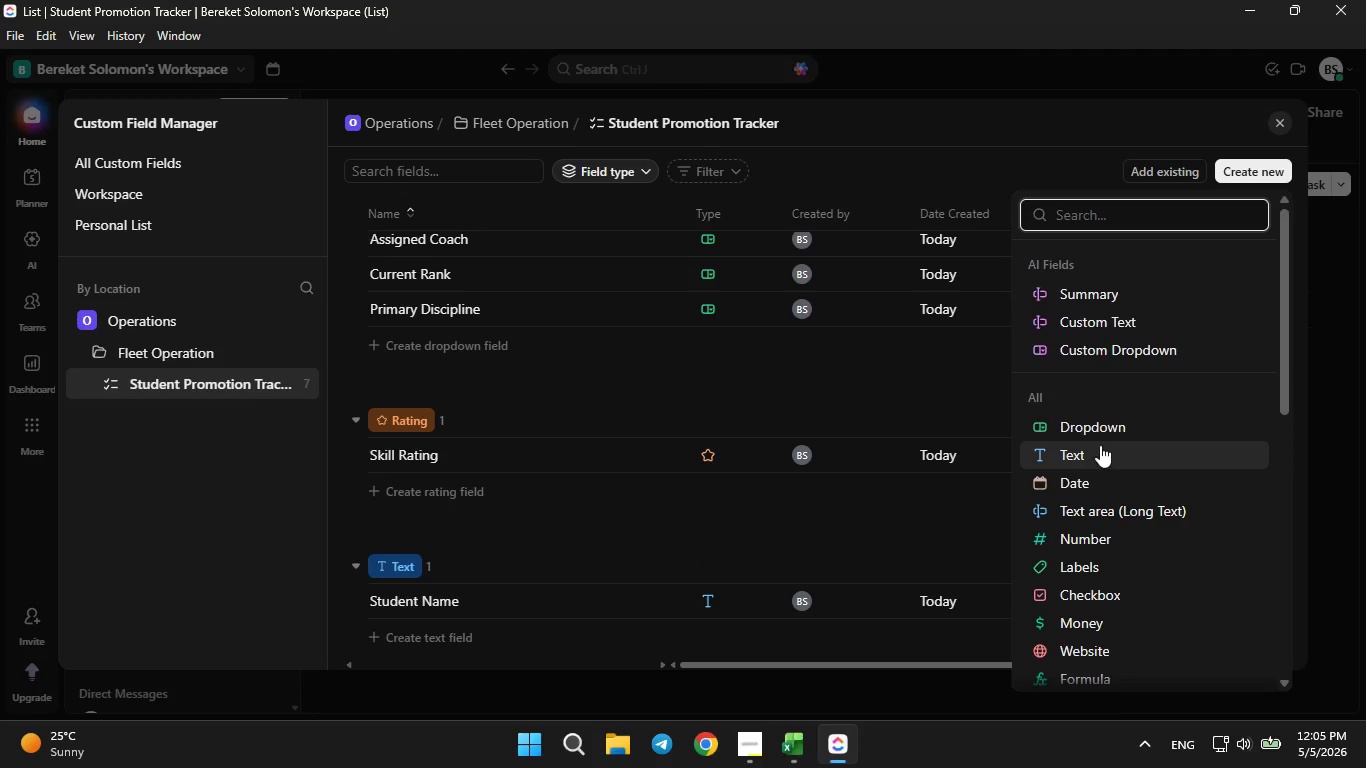 
left_click([1099, 414])
 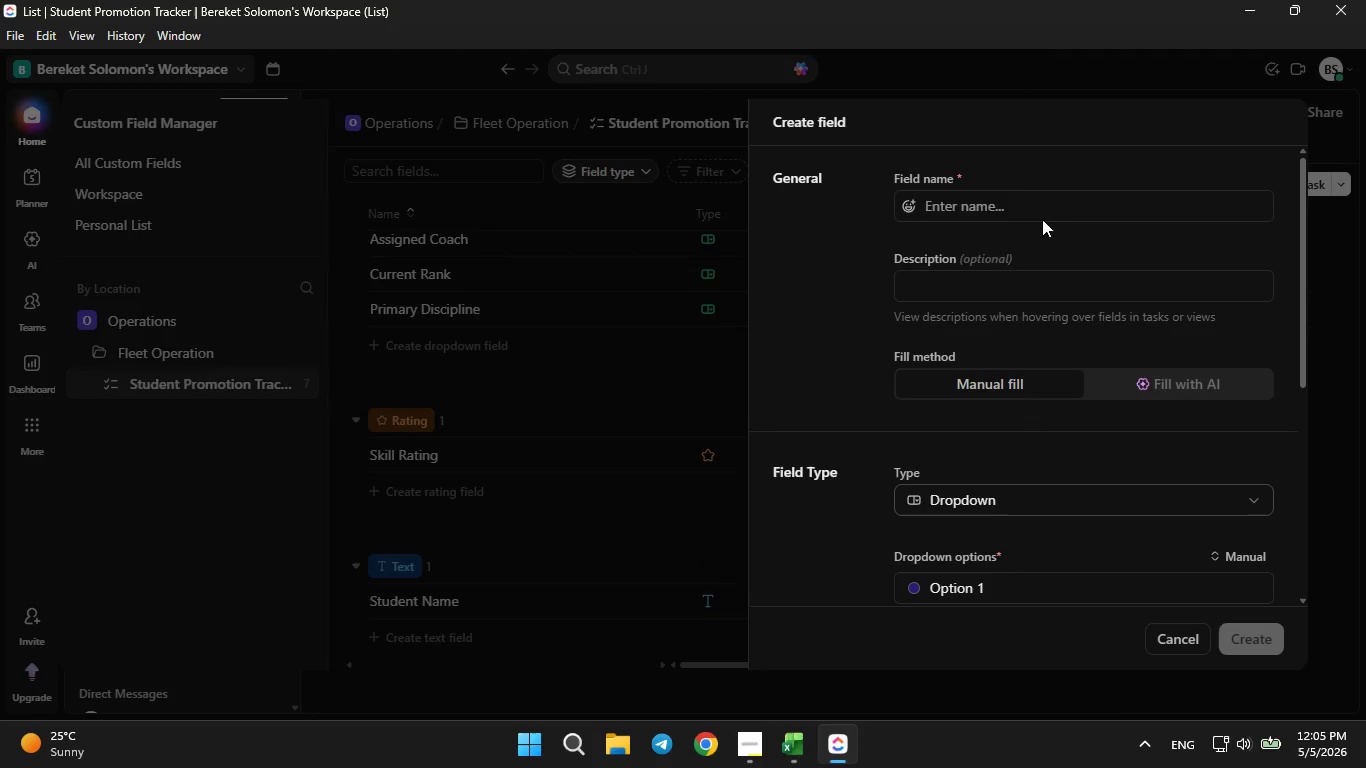 
left_click([1034, 206])
 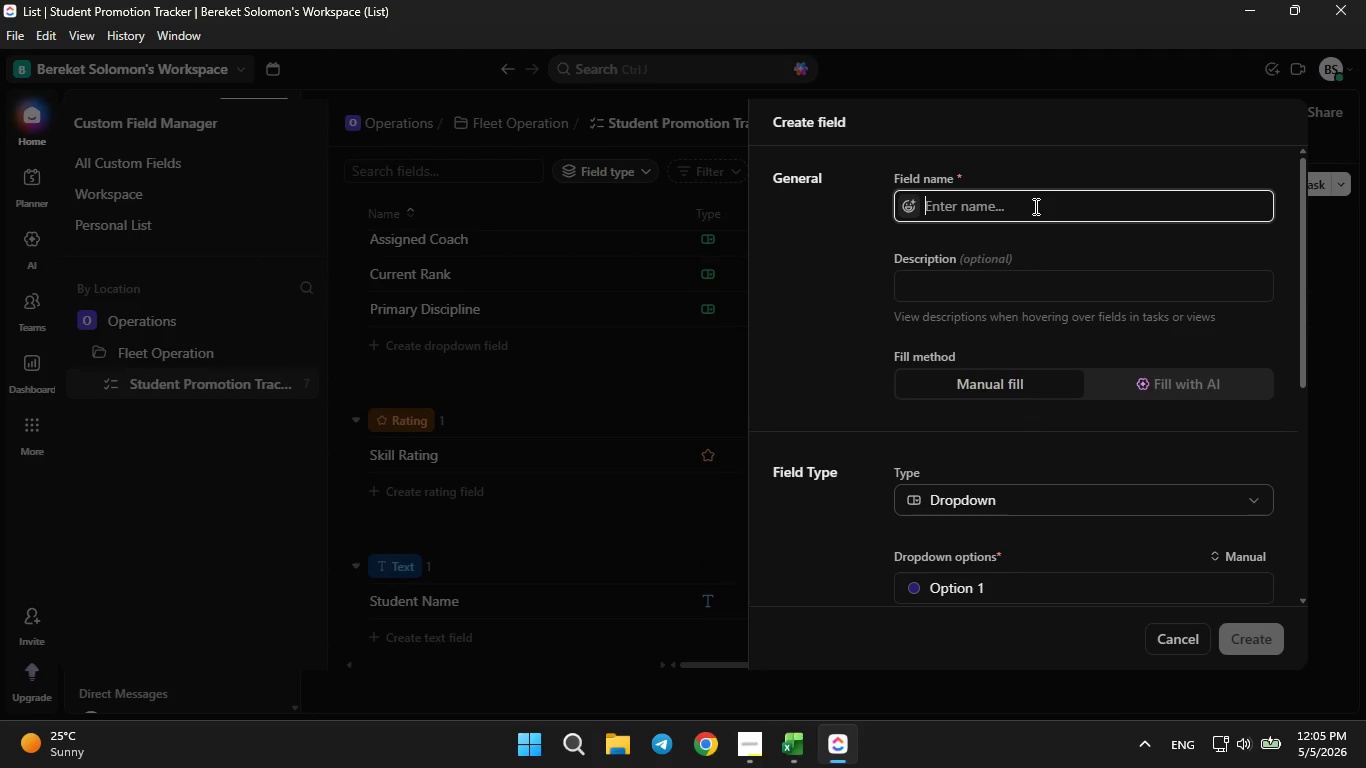 
type(Current Status)
 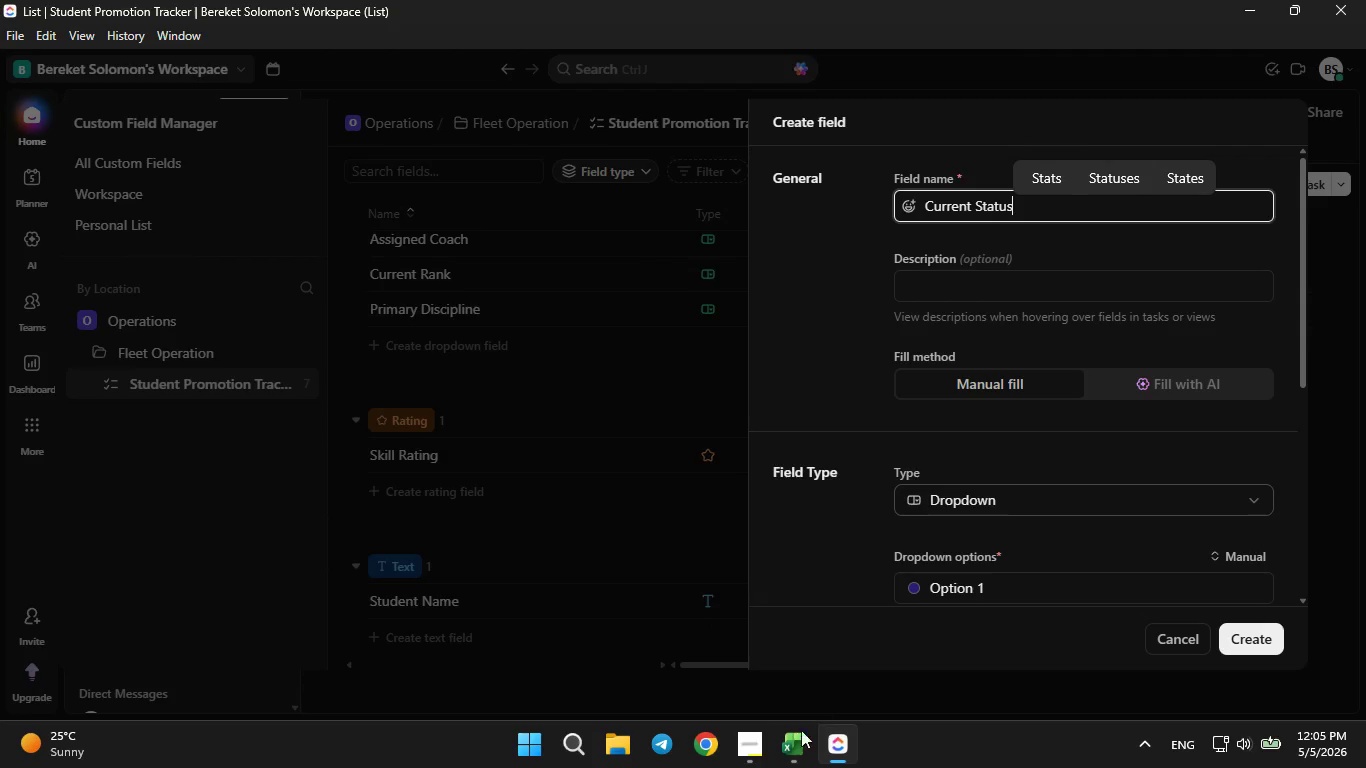 
left_click([790, 754])
 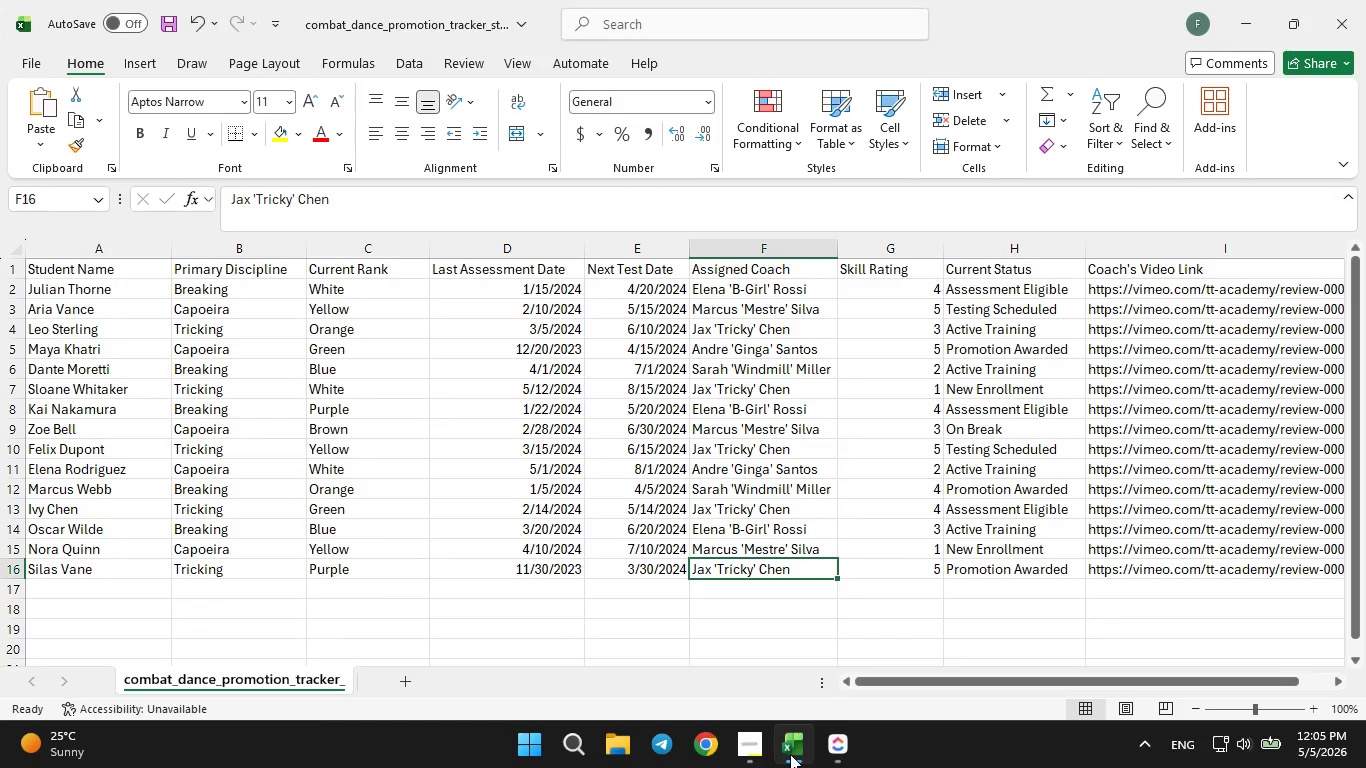 
wait(6.67)
 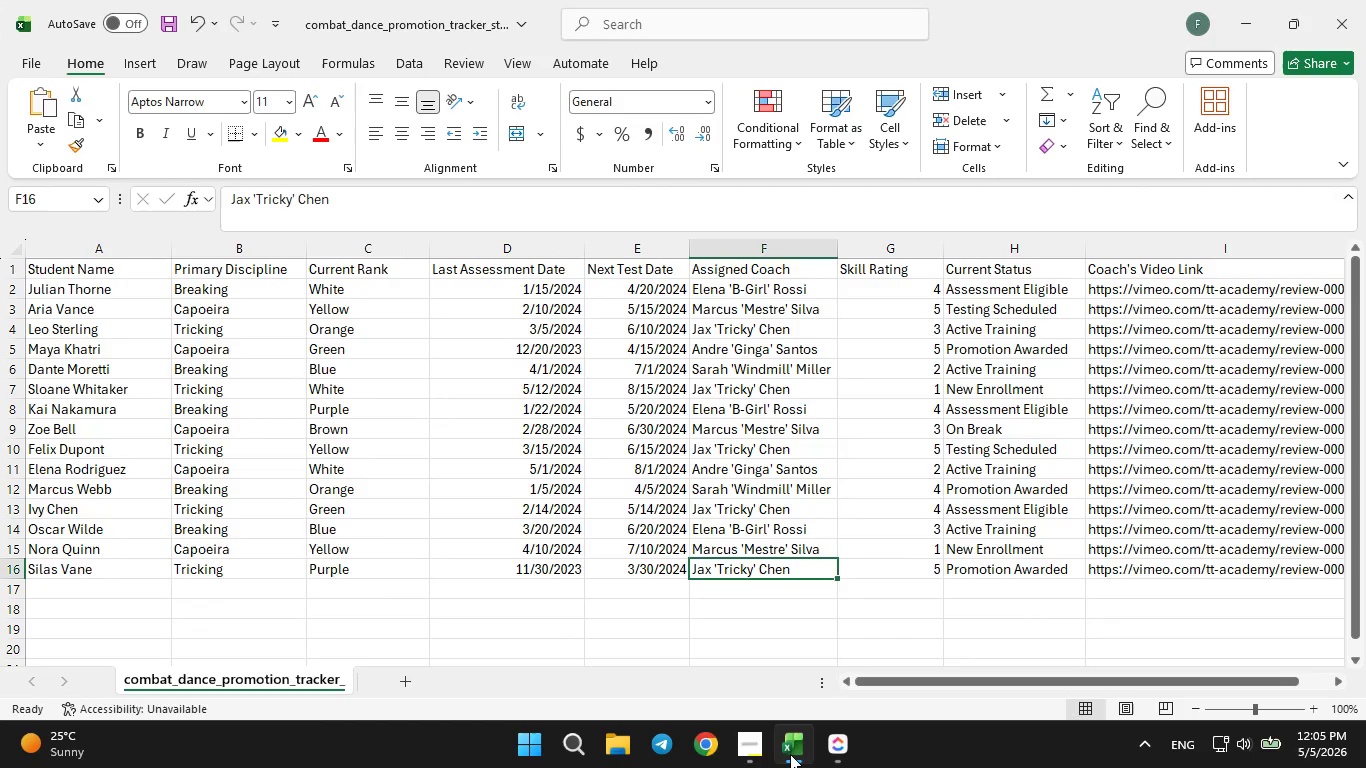 
left_click([790, 754])
 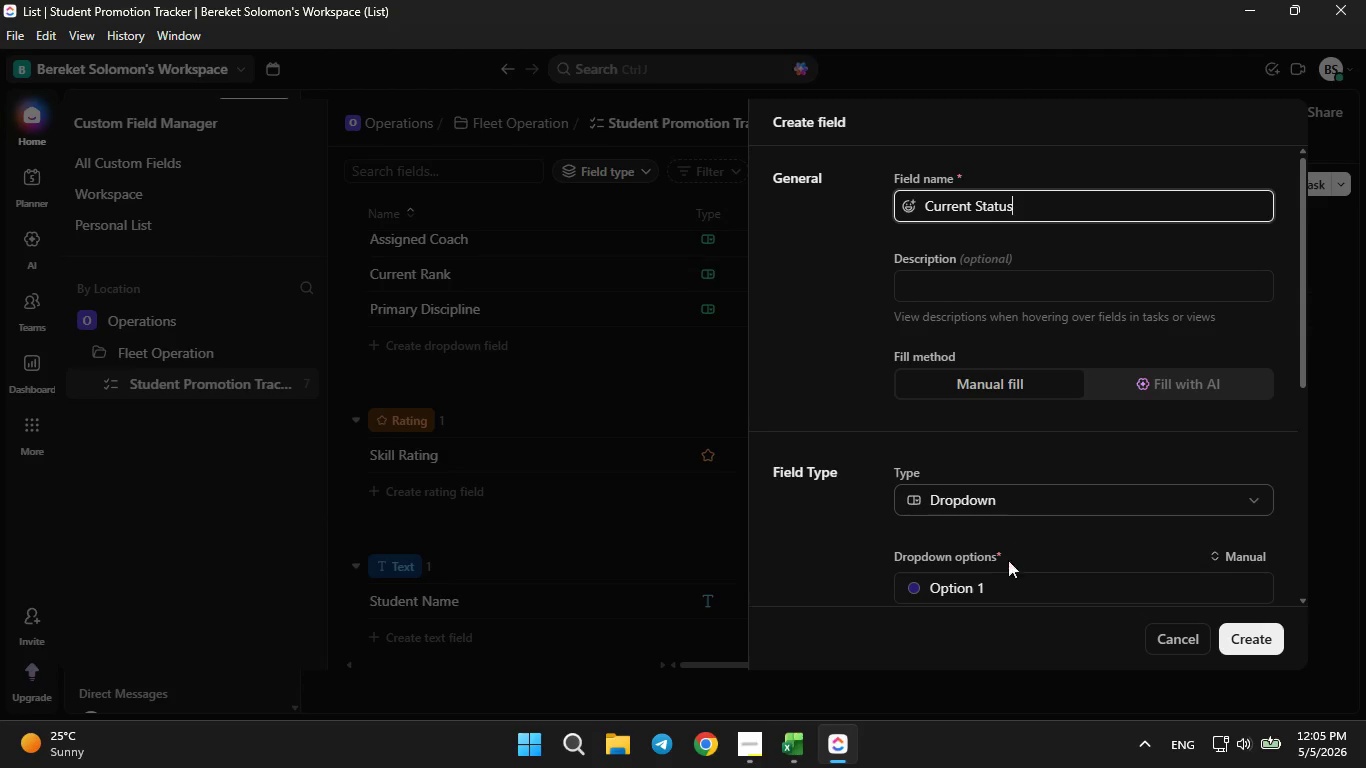 
left_click([987, 587])
 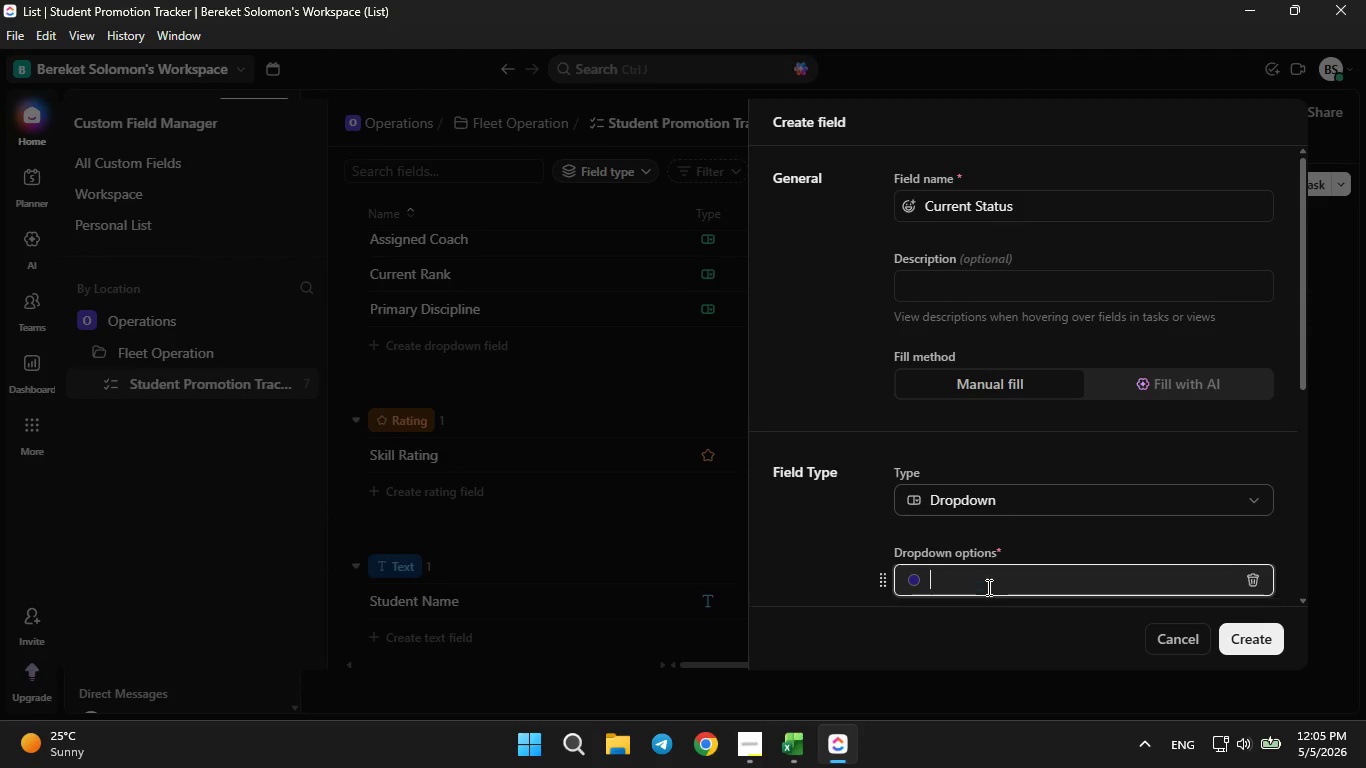 
key(Backspace)
type(Assessment Eliga)
key(Backspace)
type(ible)
 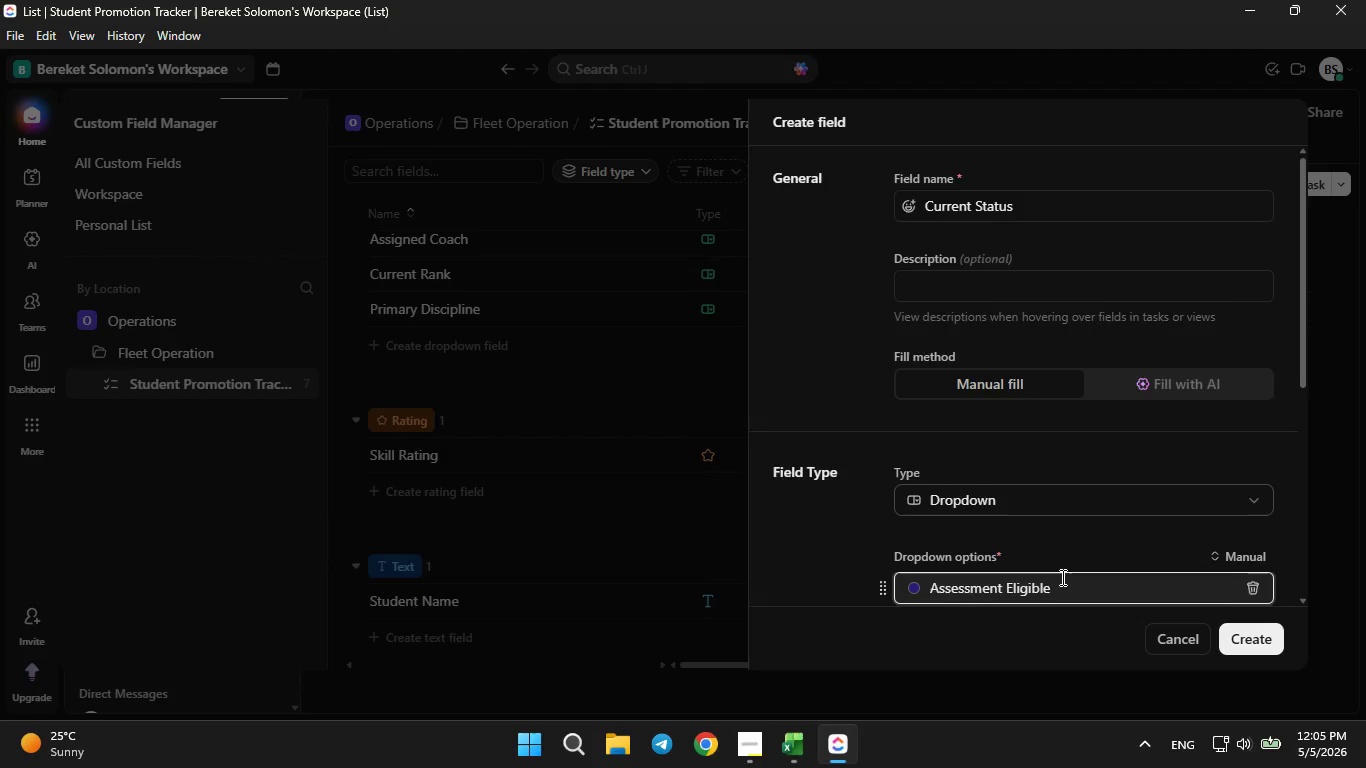 
scroll: coordinate [1061, 577], scroll_direction: down, amount: 3.0
 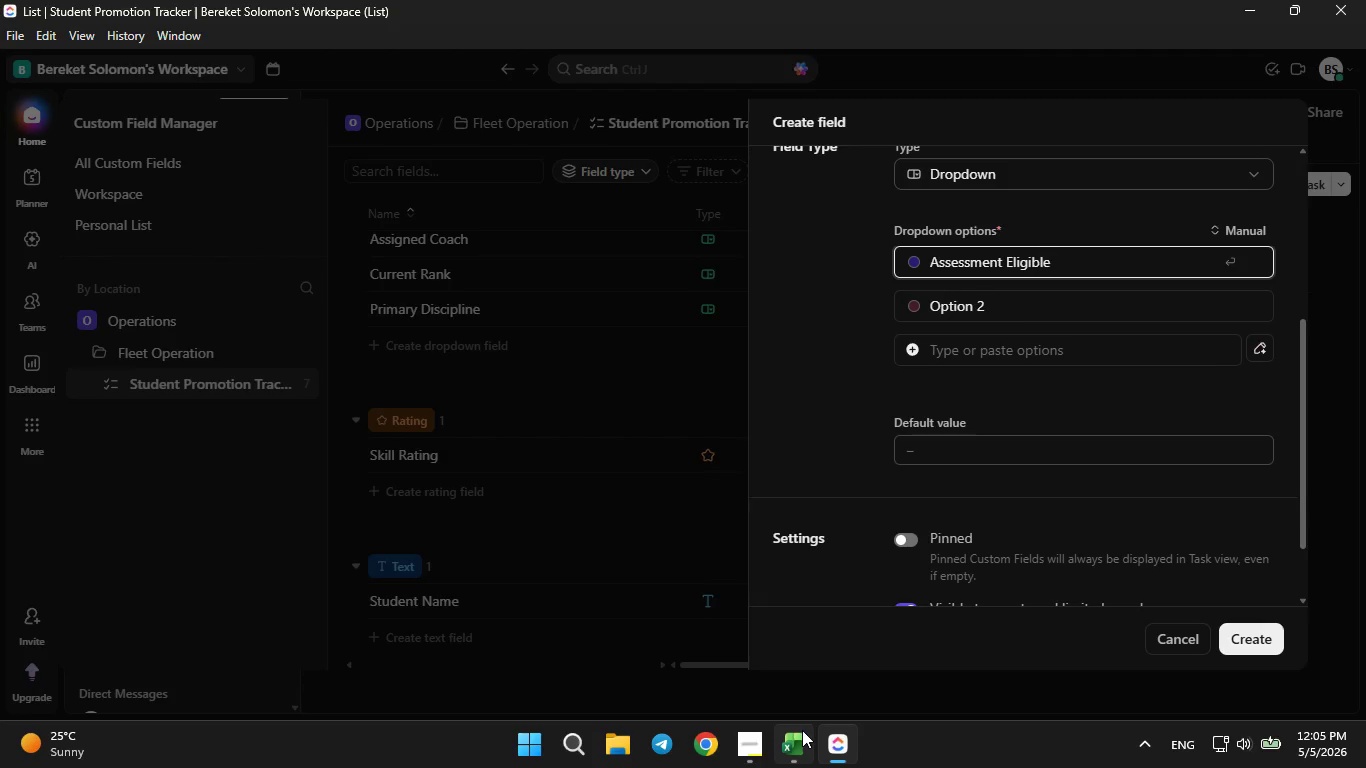 
left_click([802, 730])
 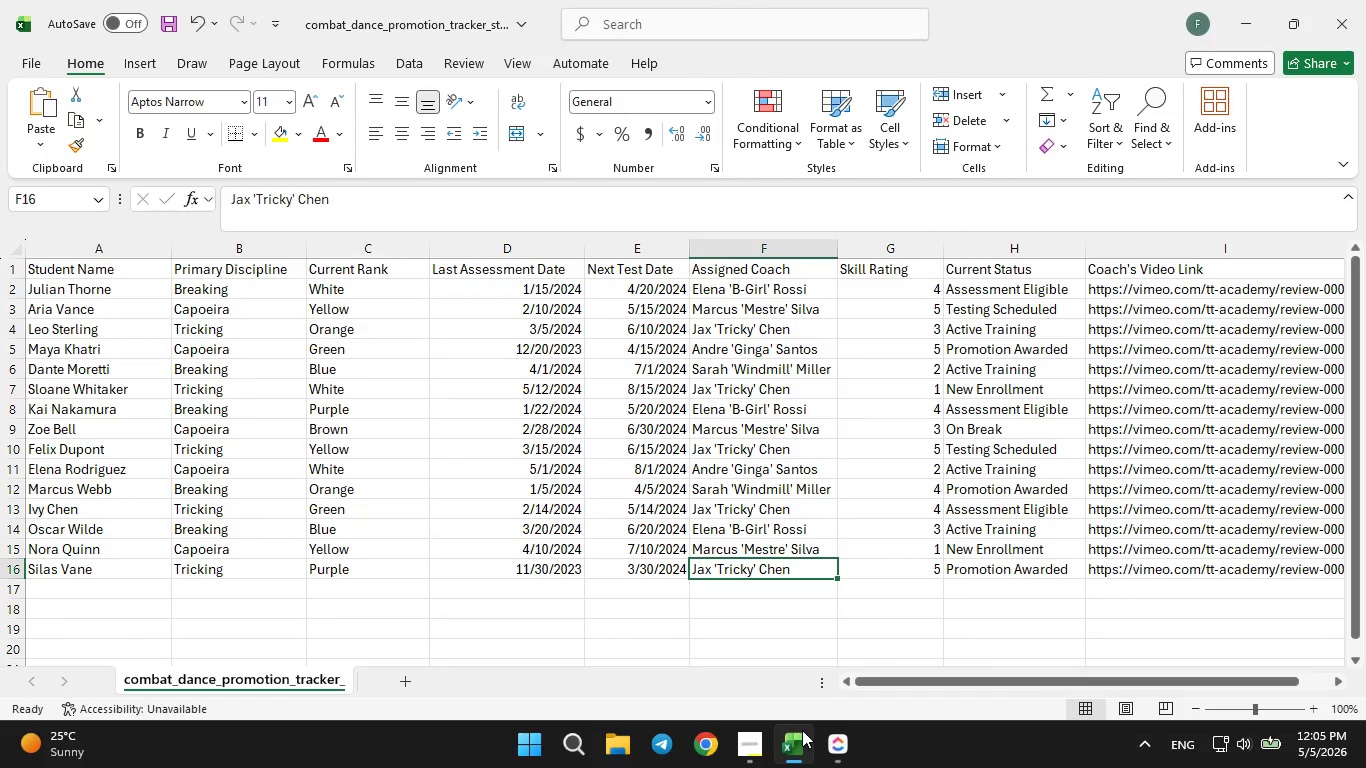 
left_click([802, 730])
 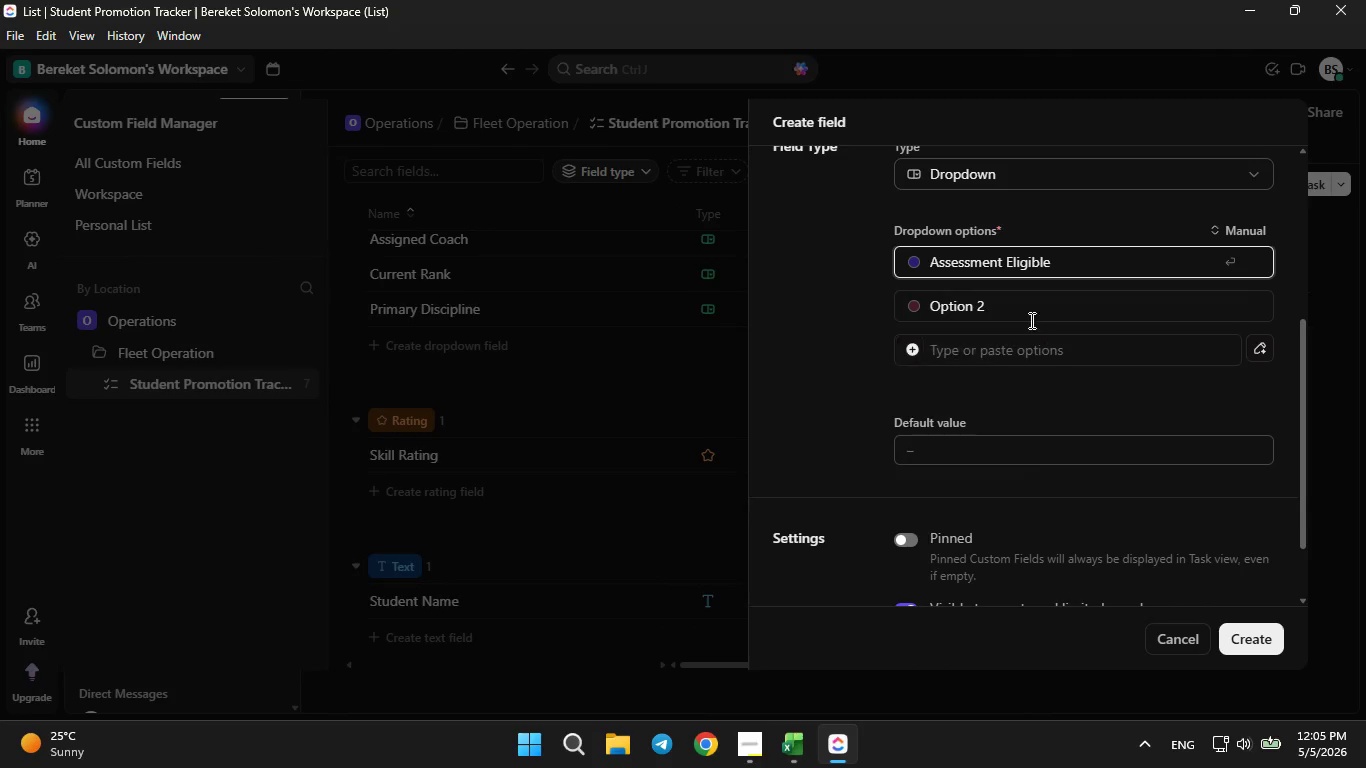 
left_click([1027, 314])
 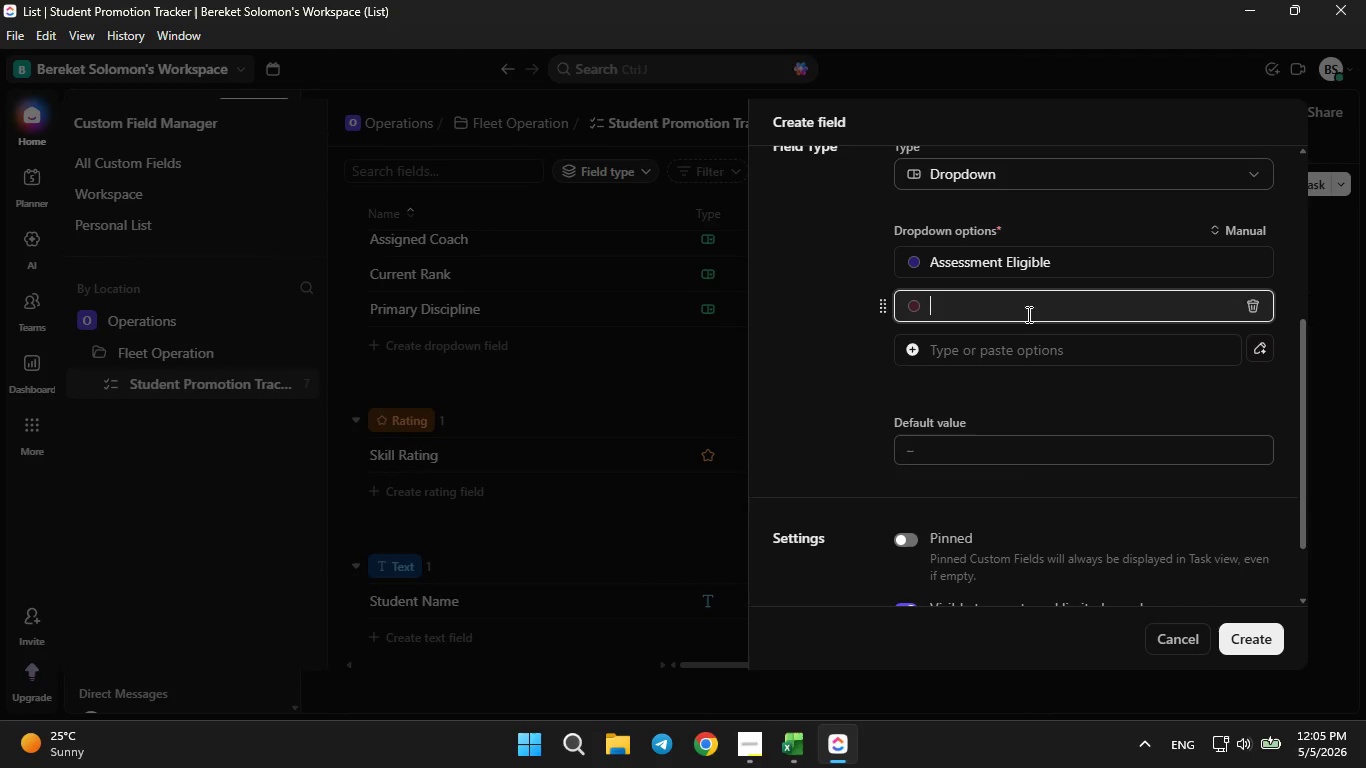 
key(Backspace)
type(Testing S)
 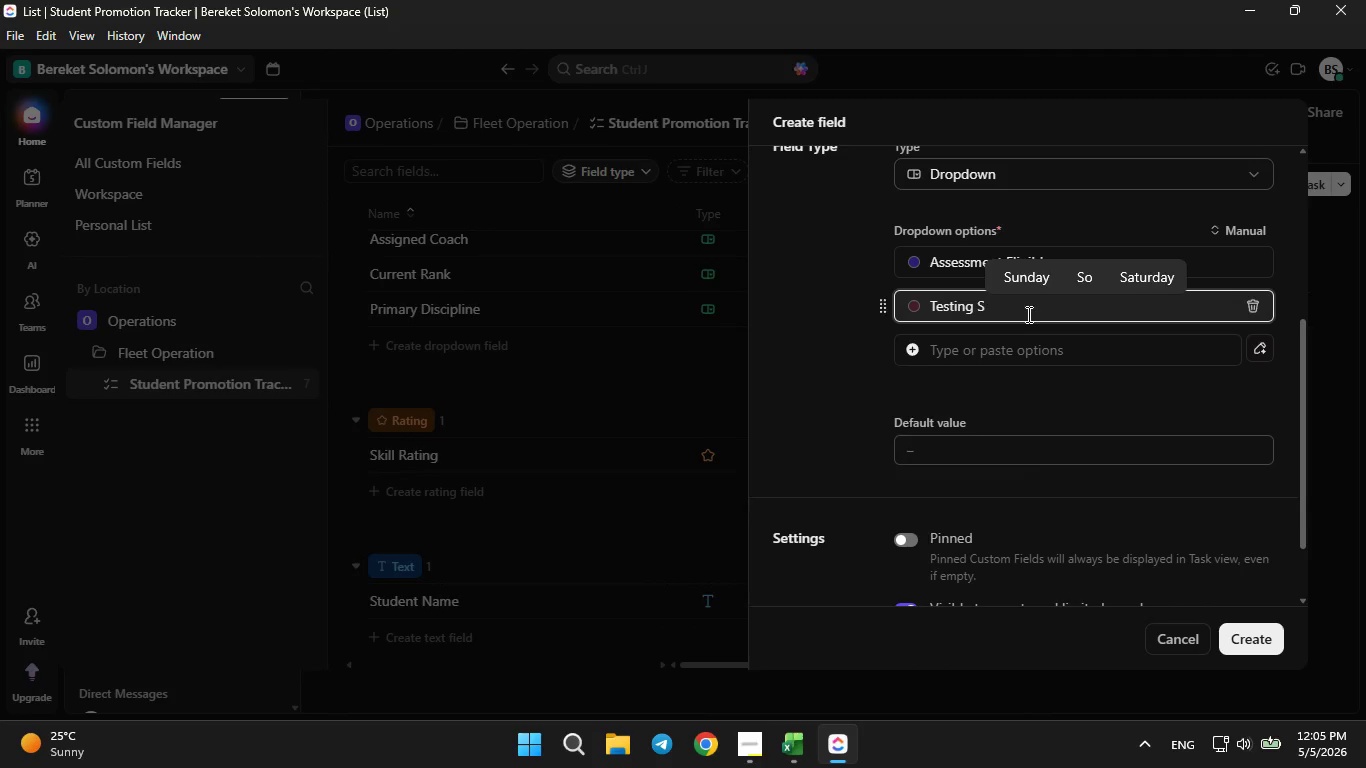 
type(chedu;)
key(Backspace)
type(le)
 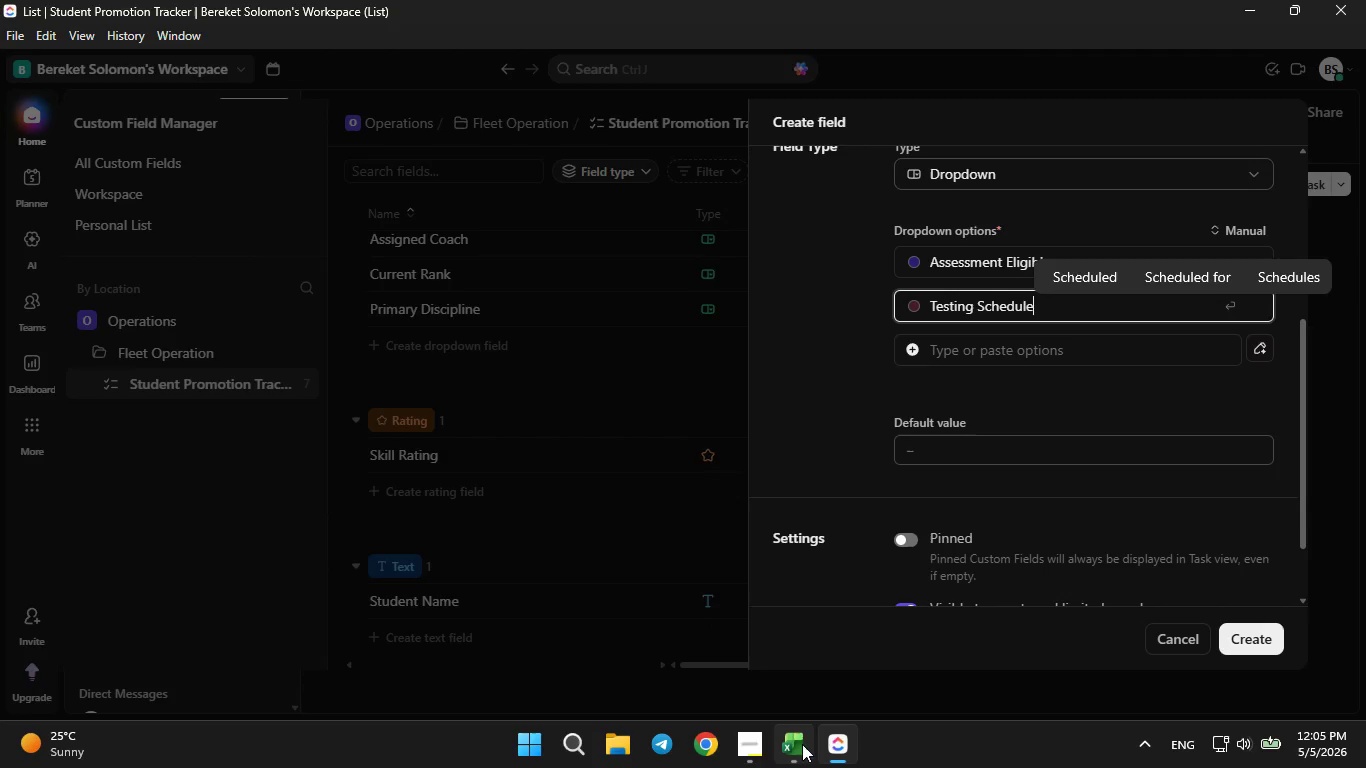 
left_click([802, 748])
 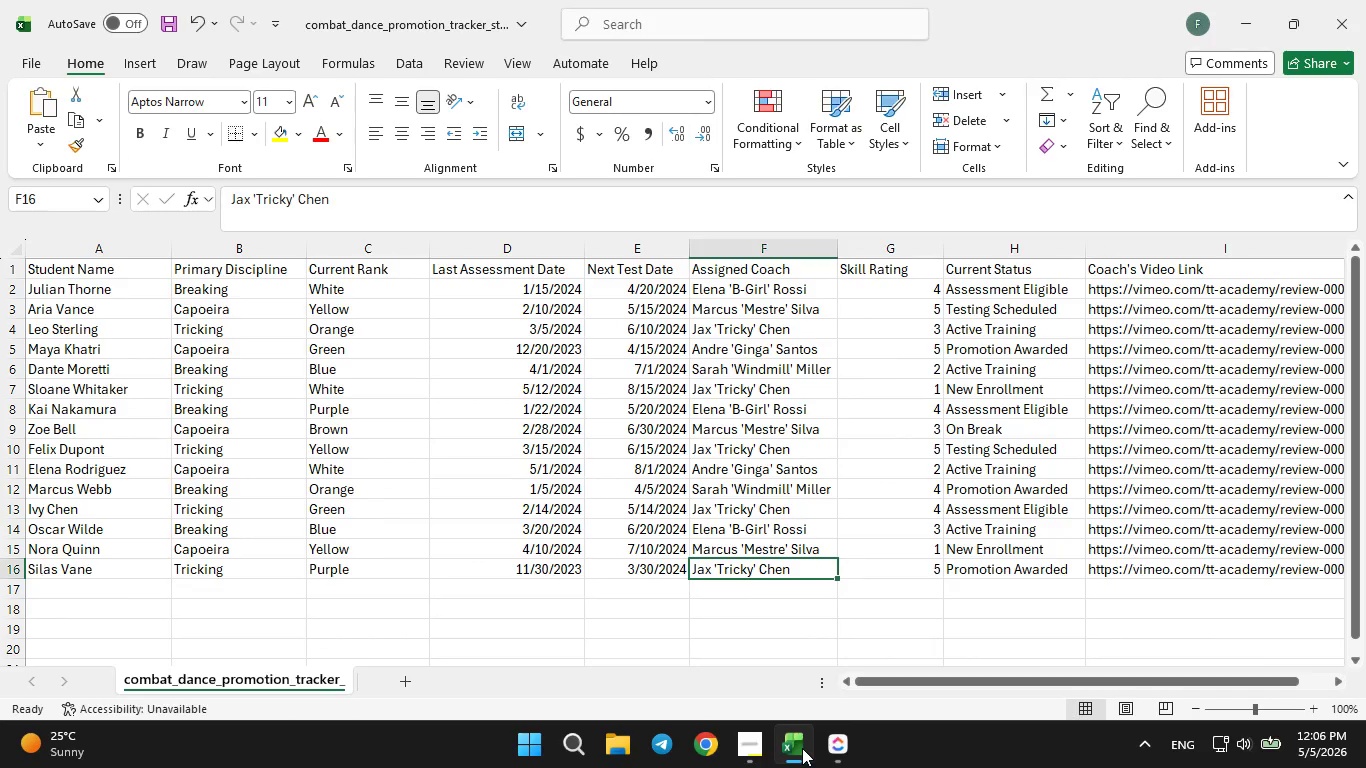 
left_click([802, 748])
 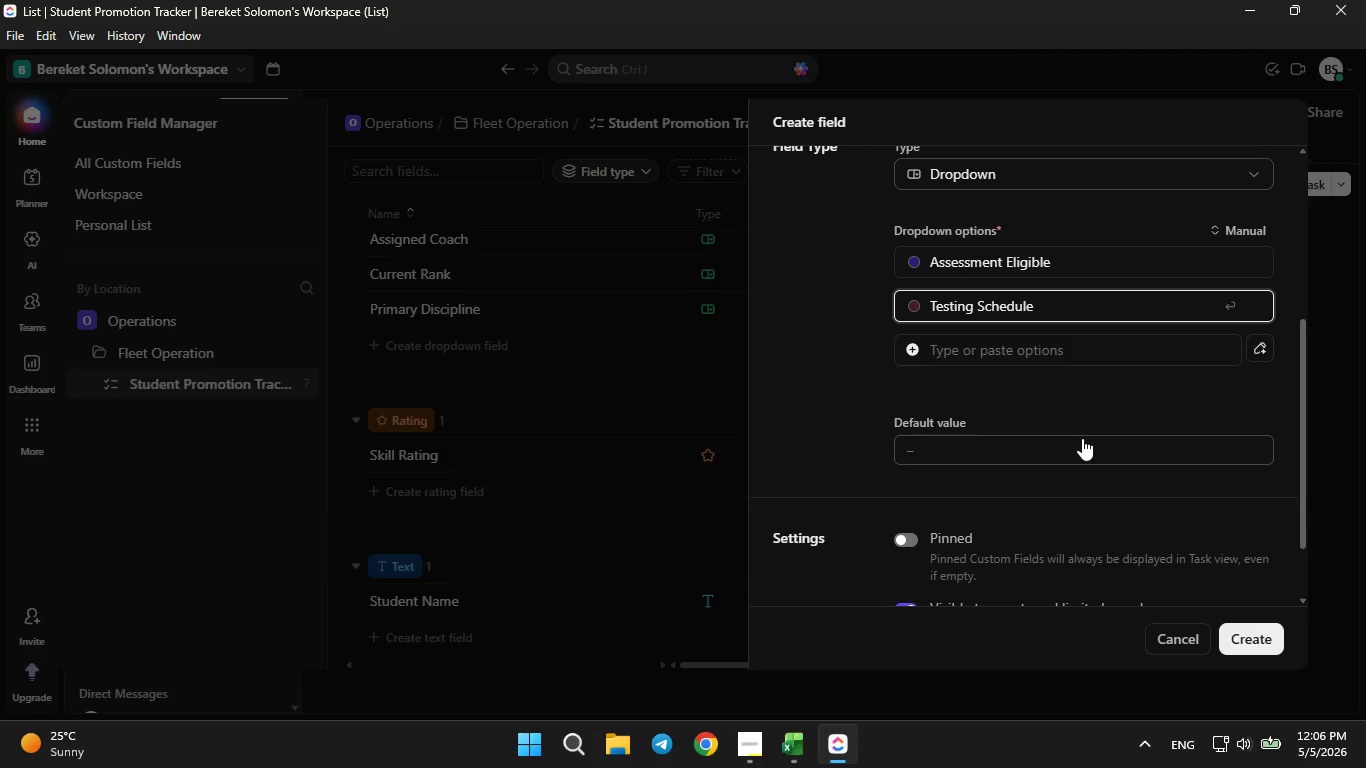 
key(D)
 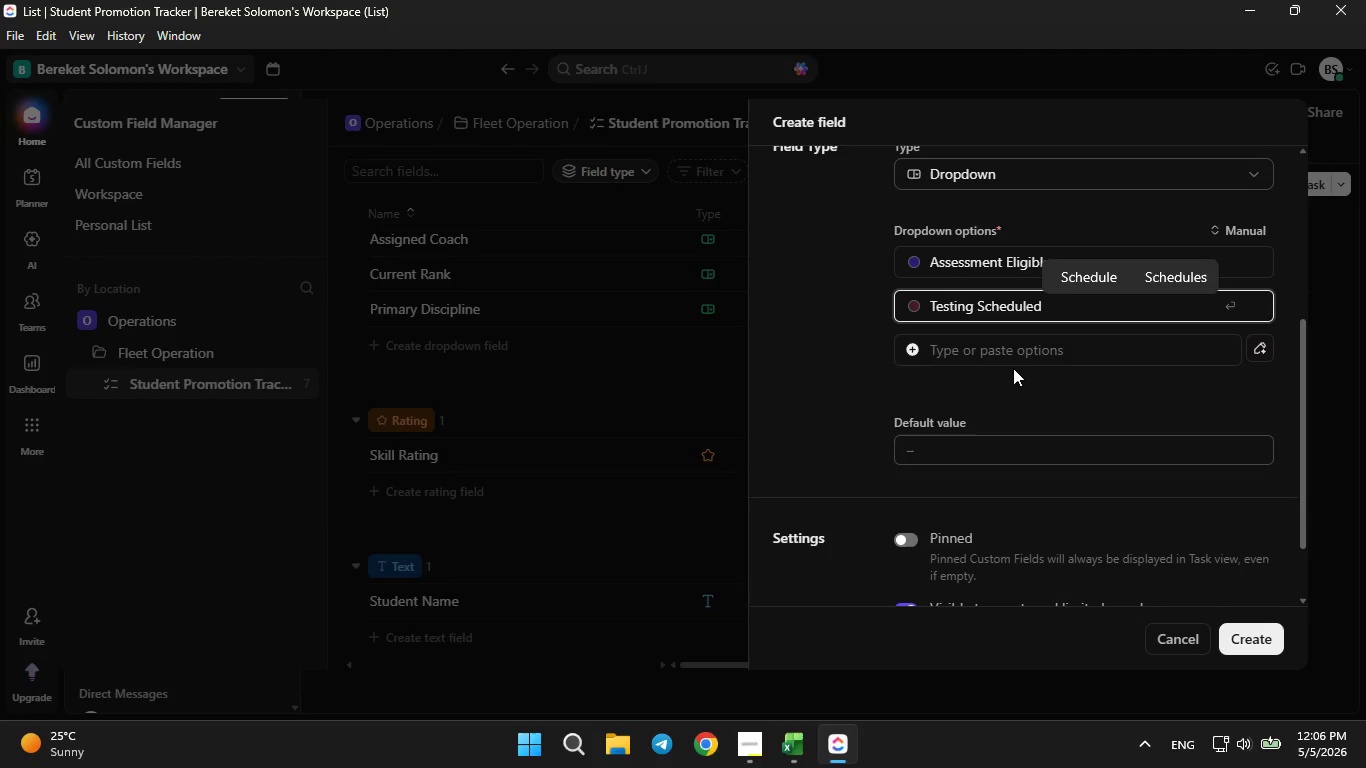 
left_click([1012, 366])
 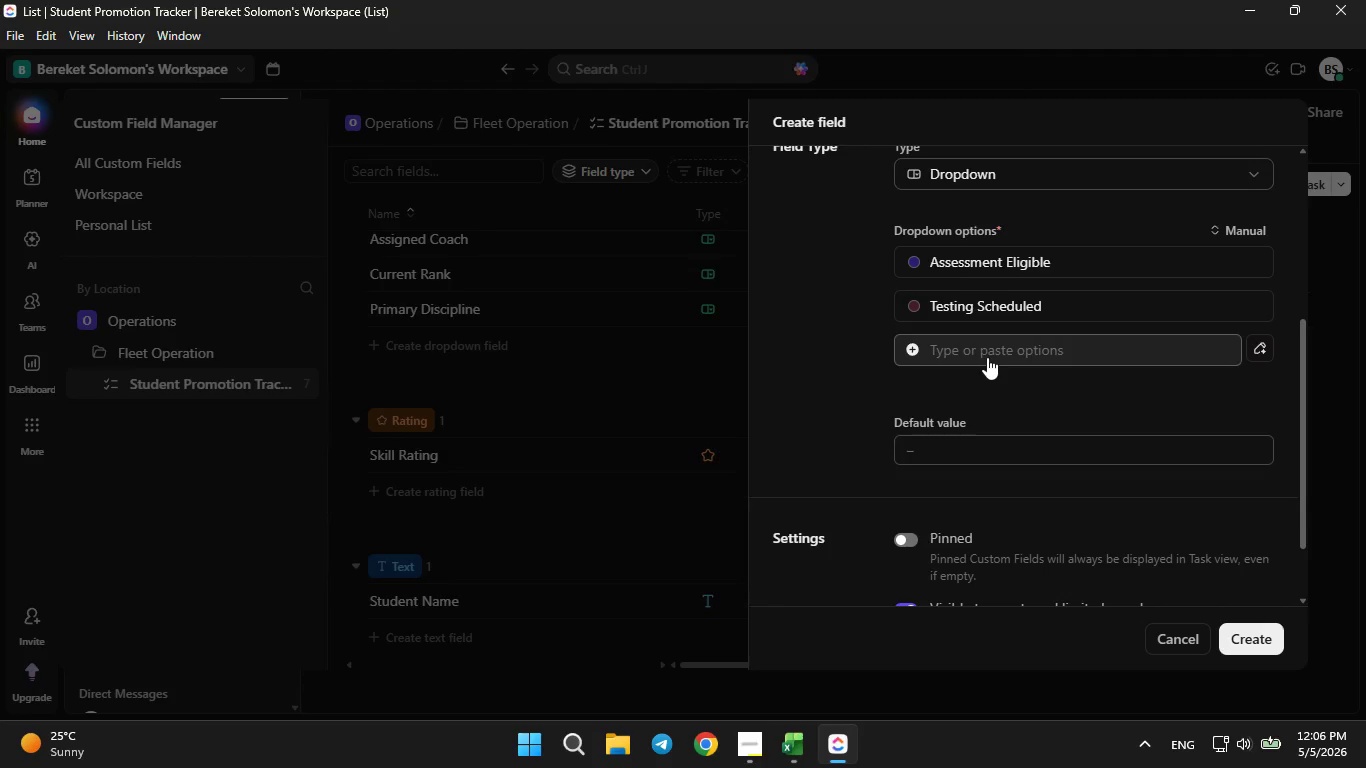 
left_click([987, 357])
 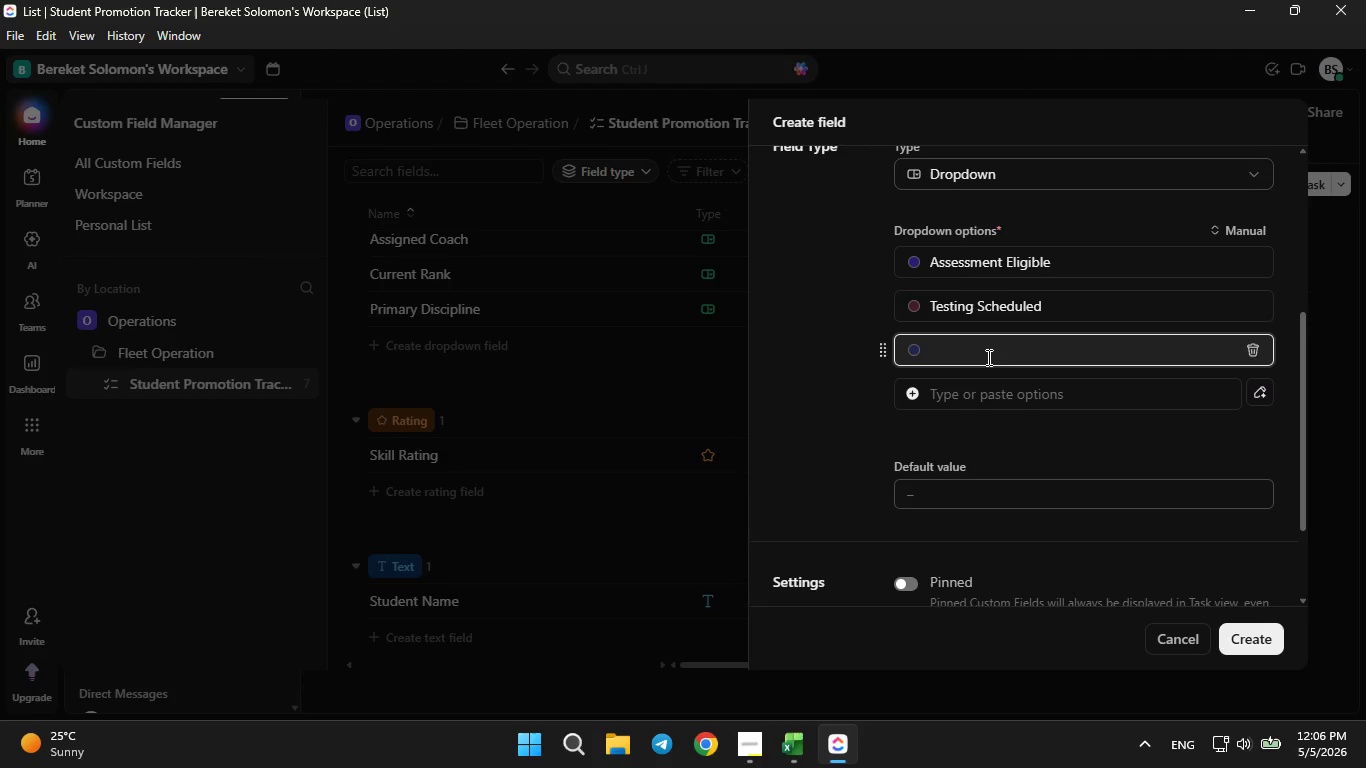 
type(Active)
 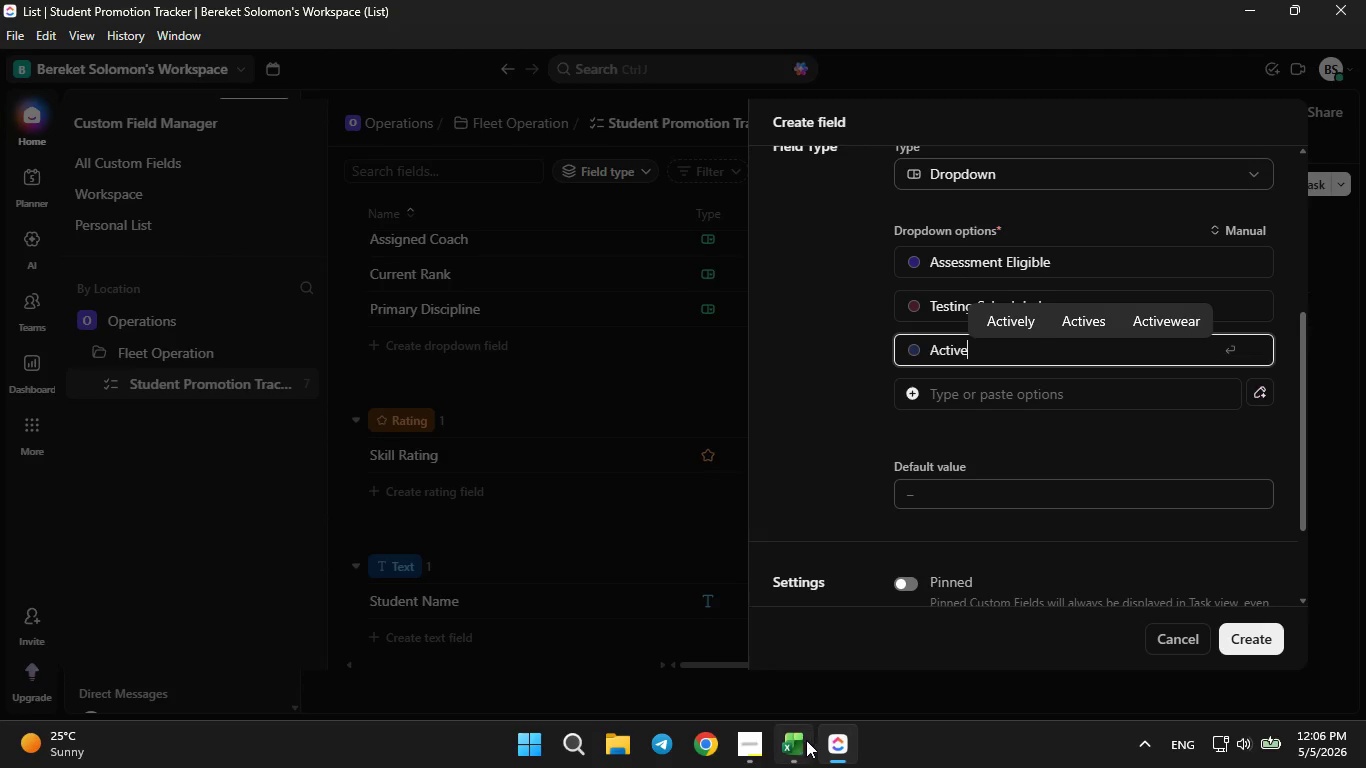 
left_click([806, 740])
 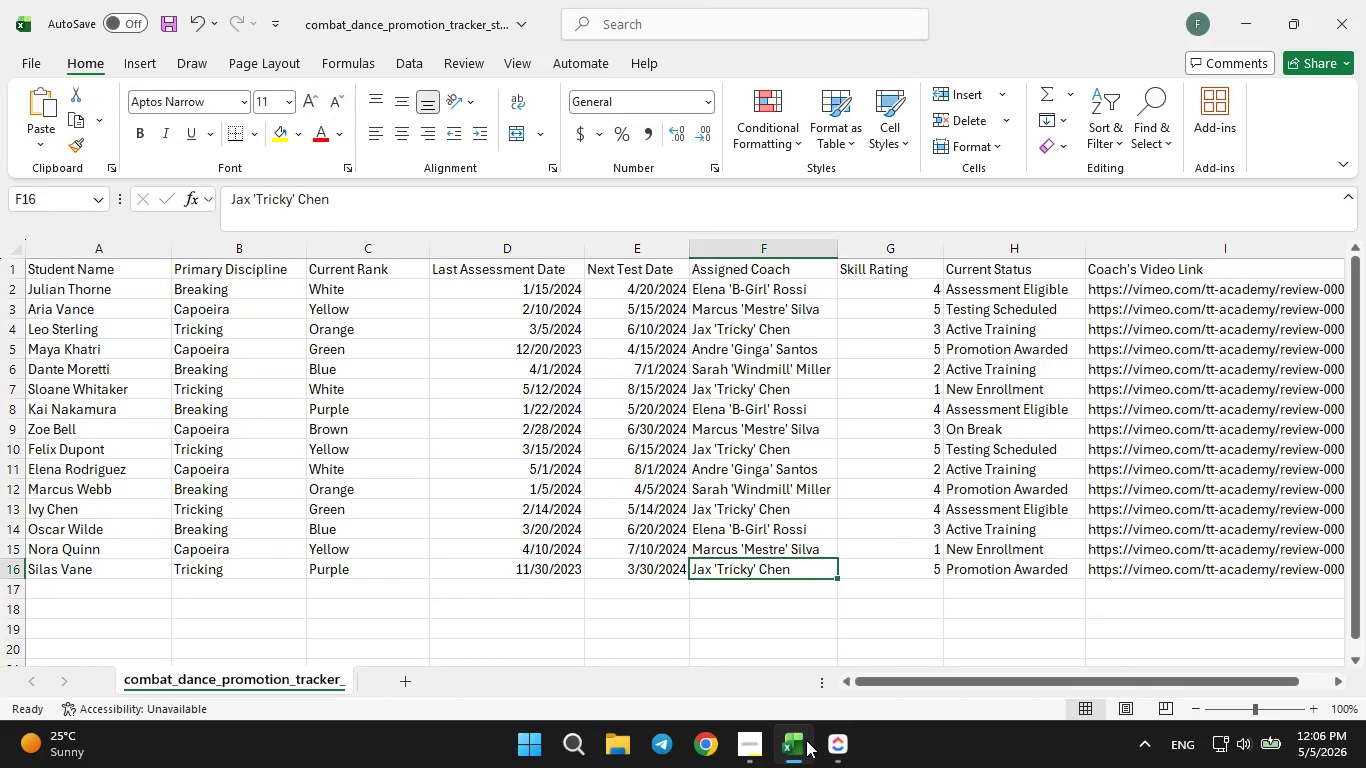 
left_click([806, 740])
 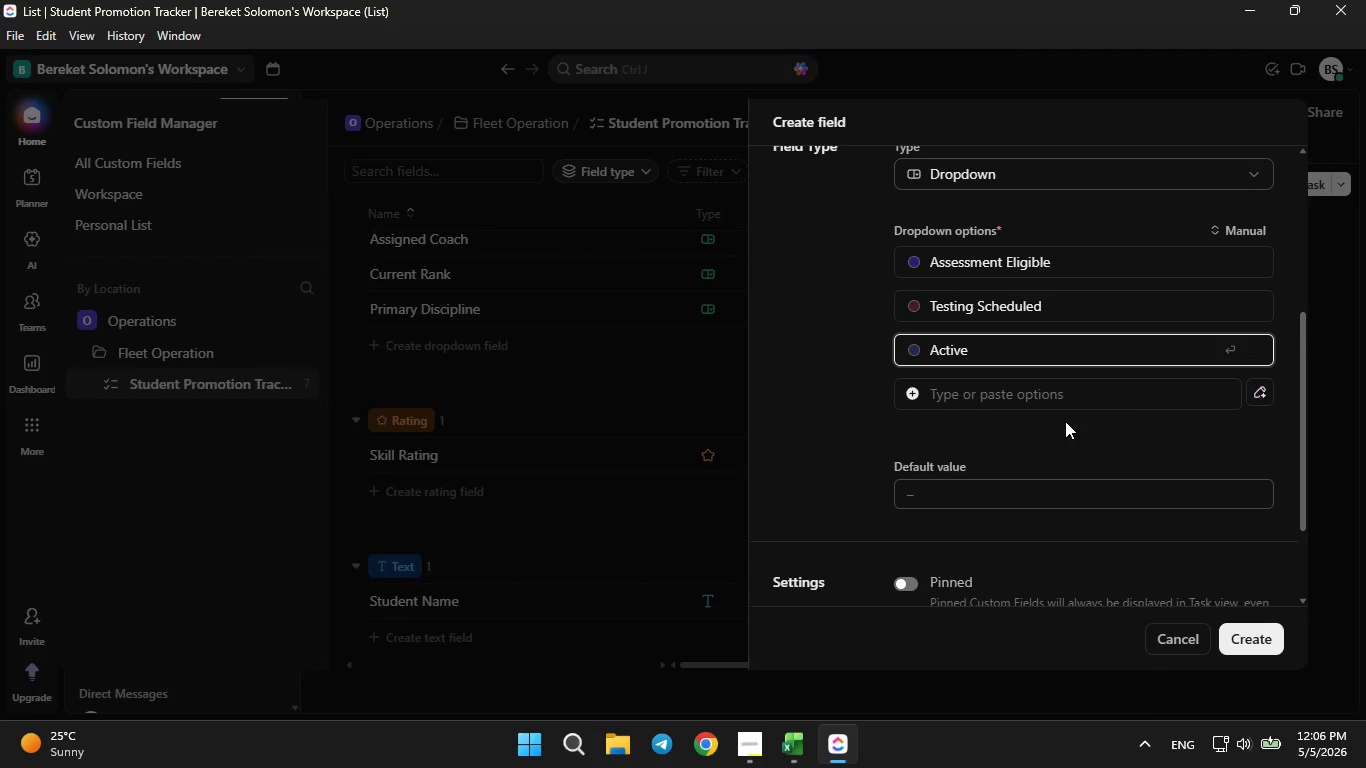 
type( Trainig)
 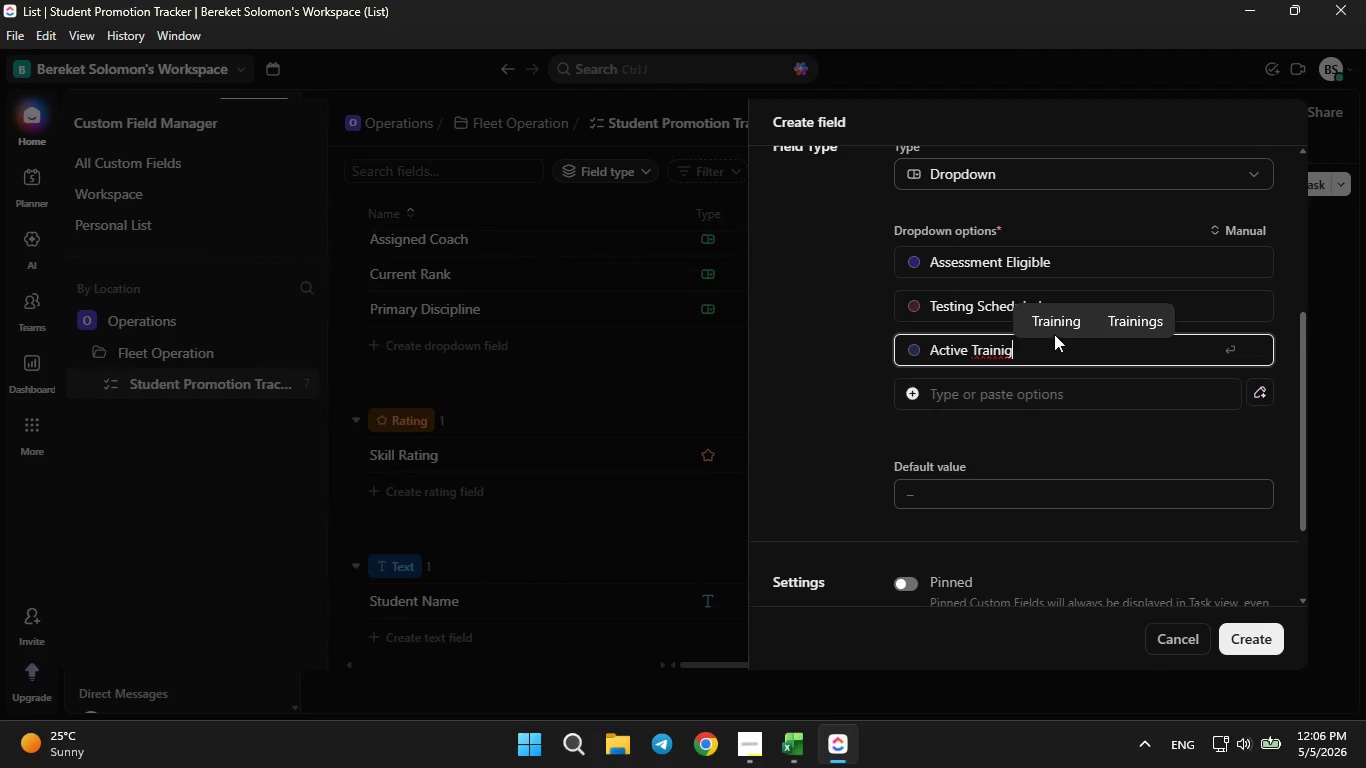 
left_click([1048, 328])
 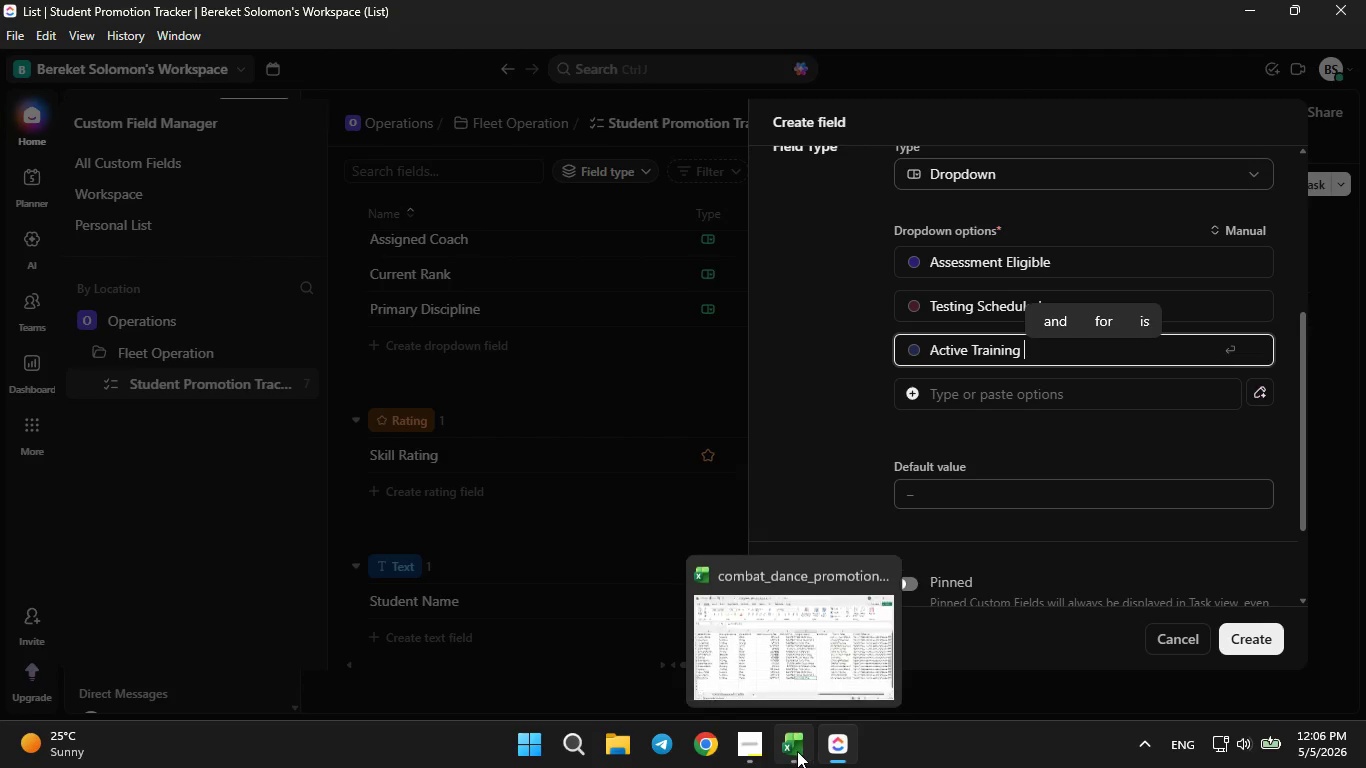 
left_click([797, 751])
 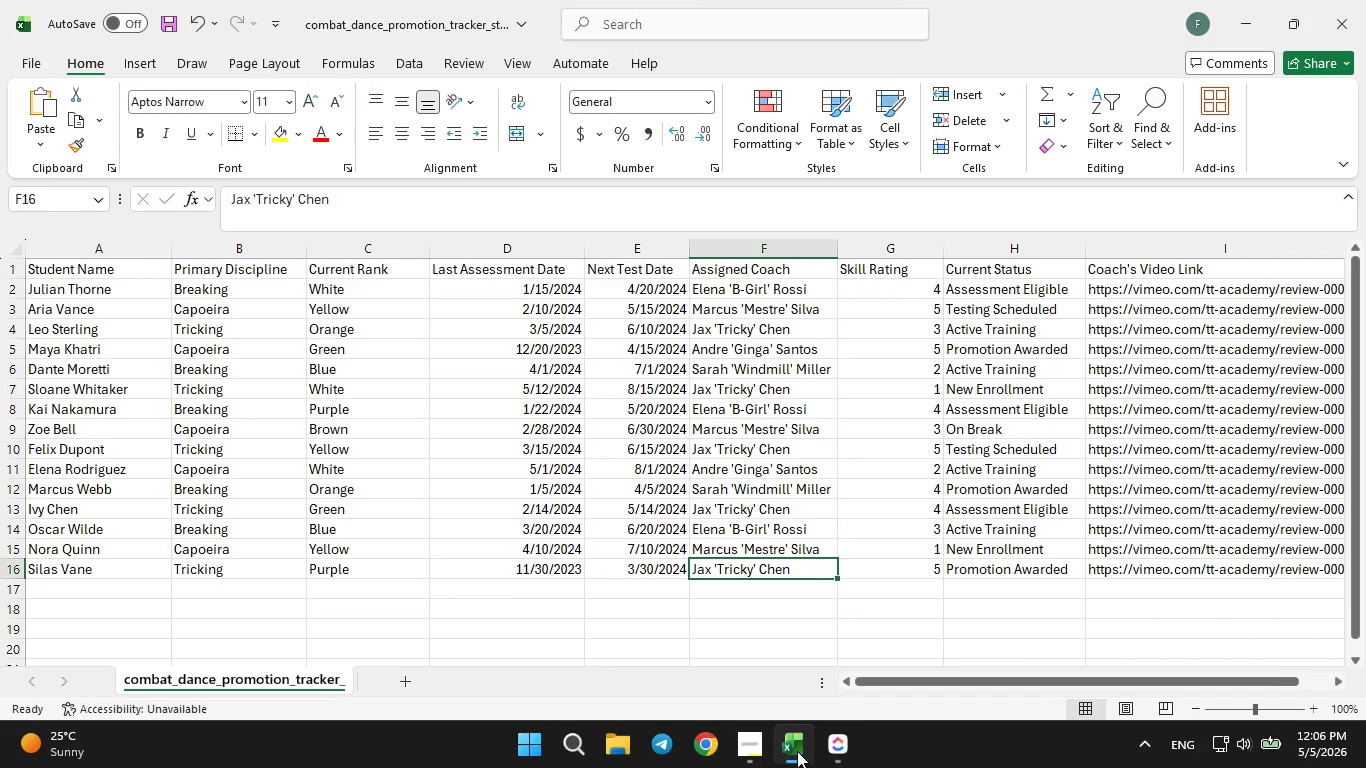 
left_click([797, 751])
 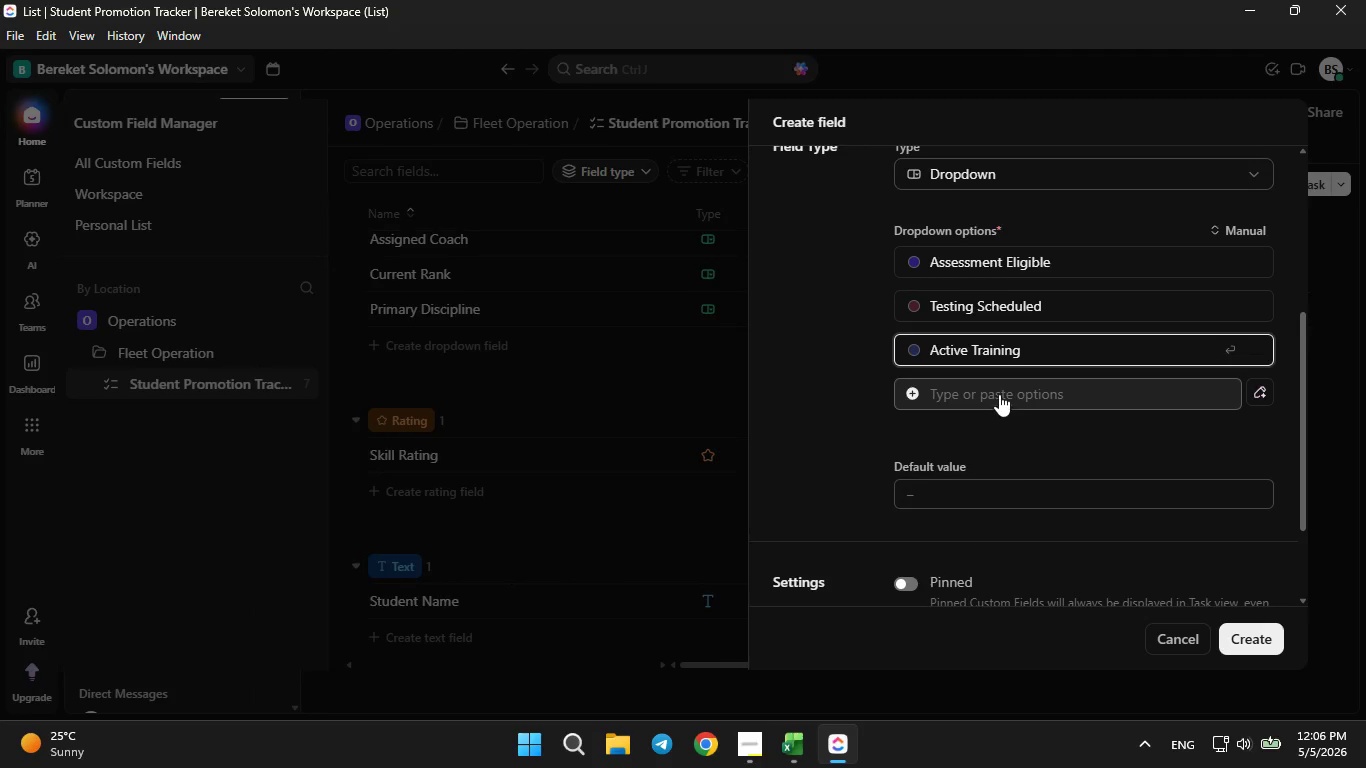 
left_click([997, 392])
 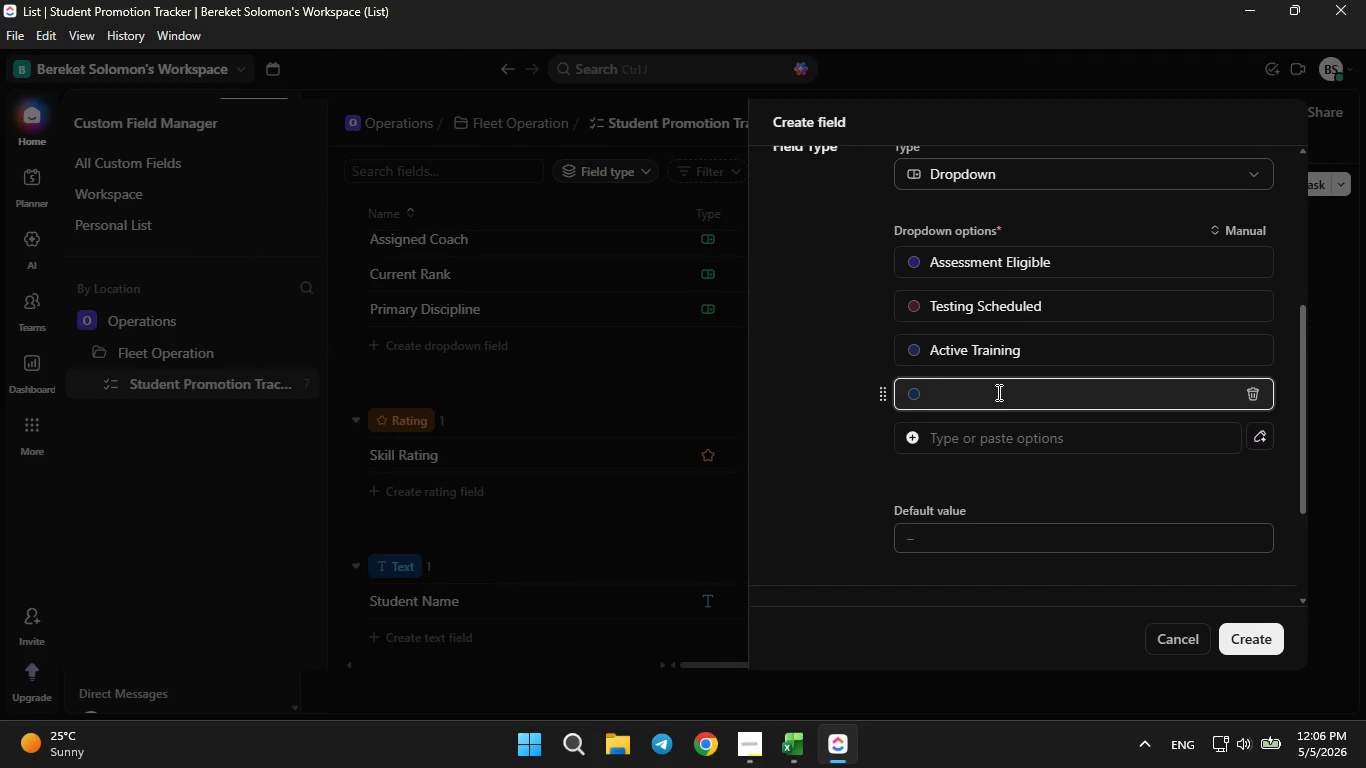 
type(New Enrol)
 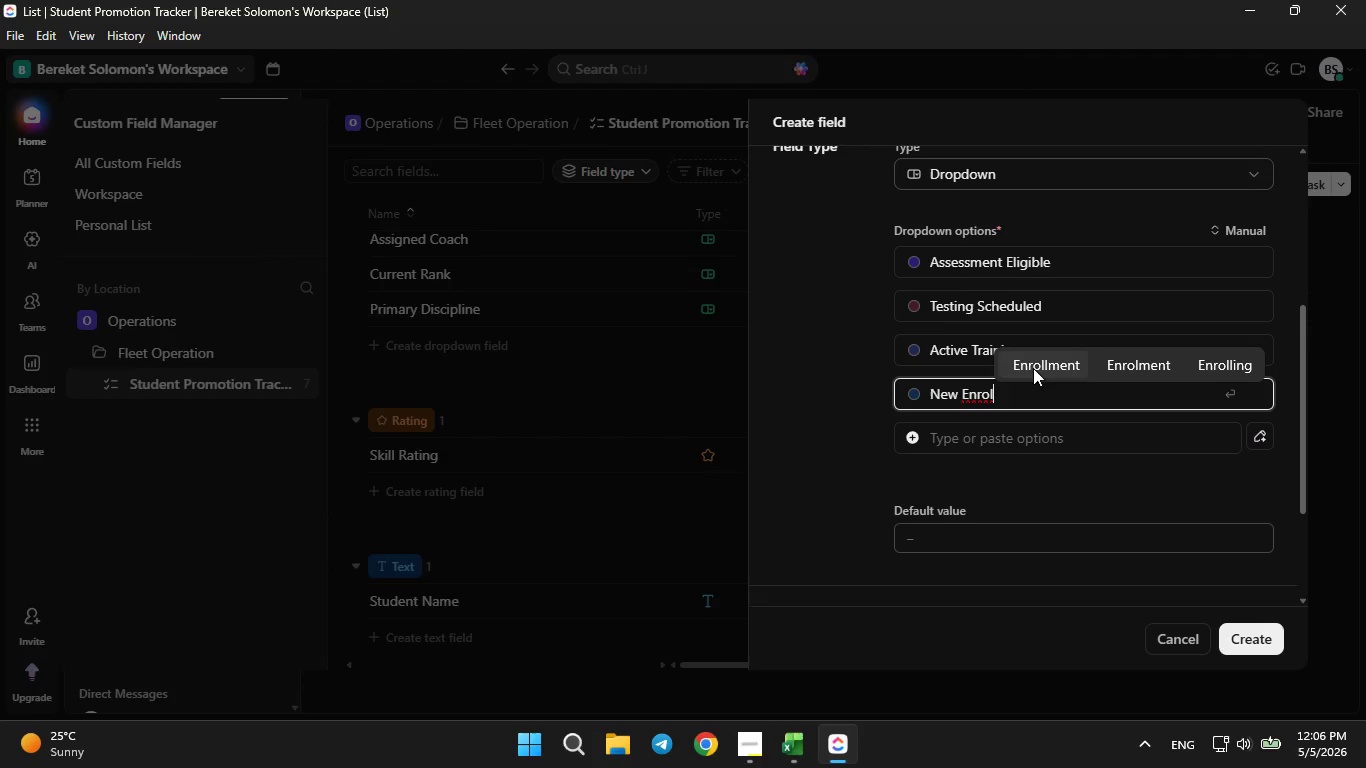 
left_click([1038, 365])
 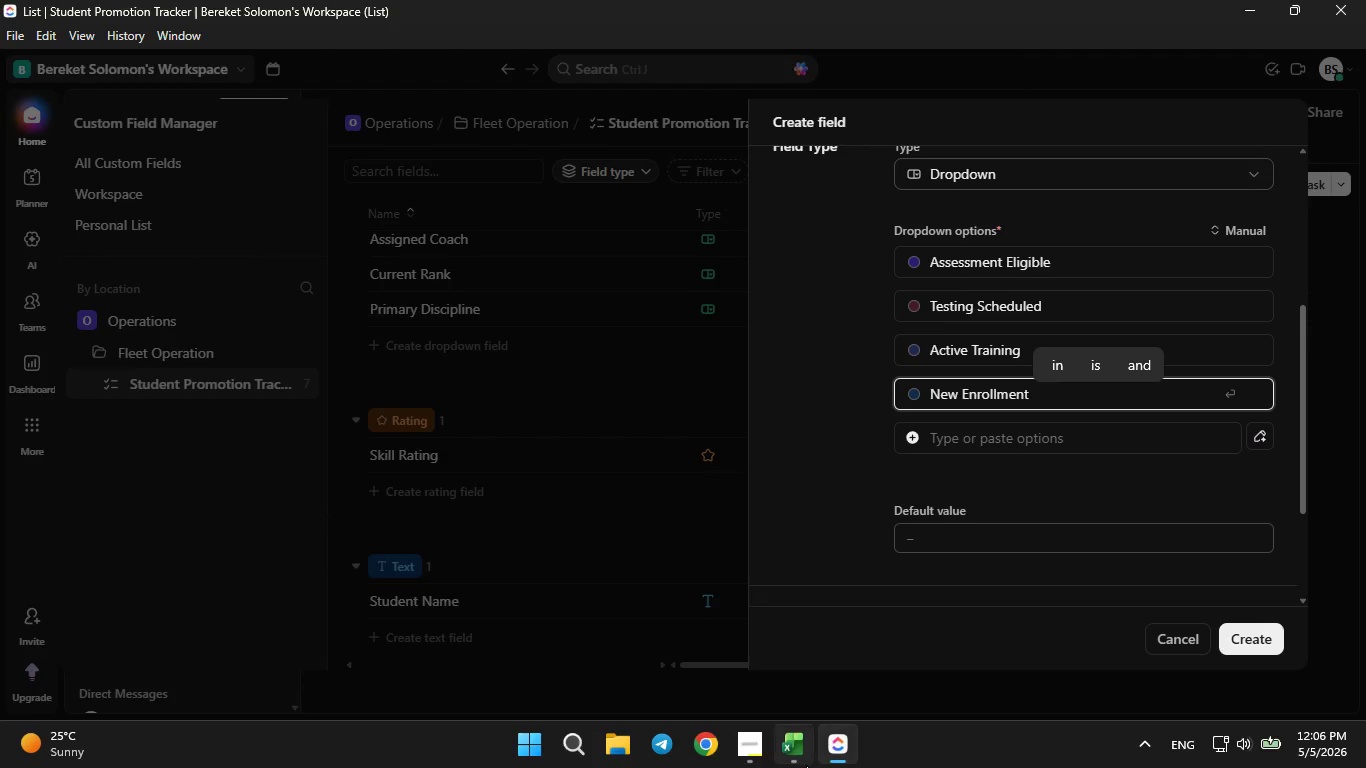 
left_click([804, 764])
 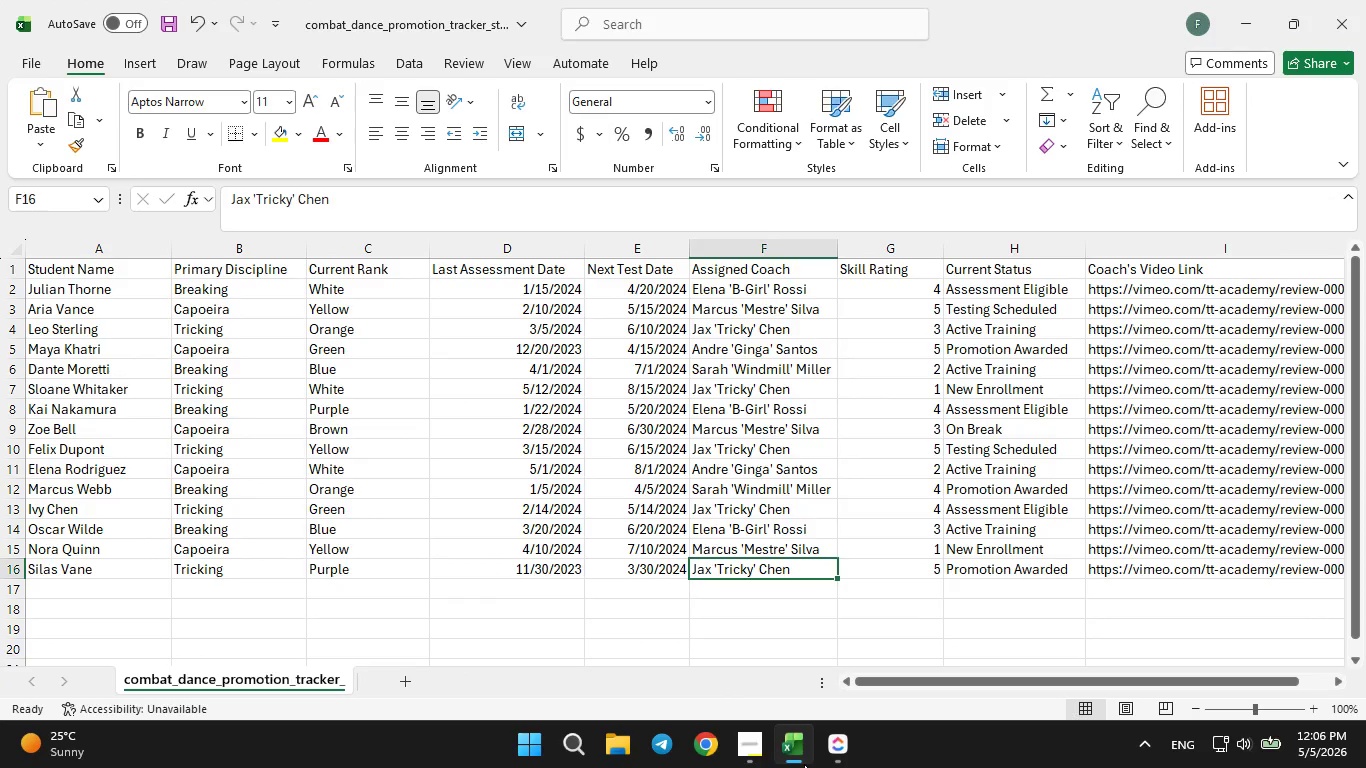 
wait(6.2)
 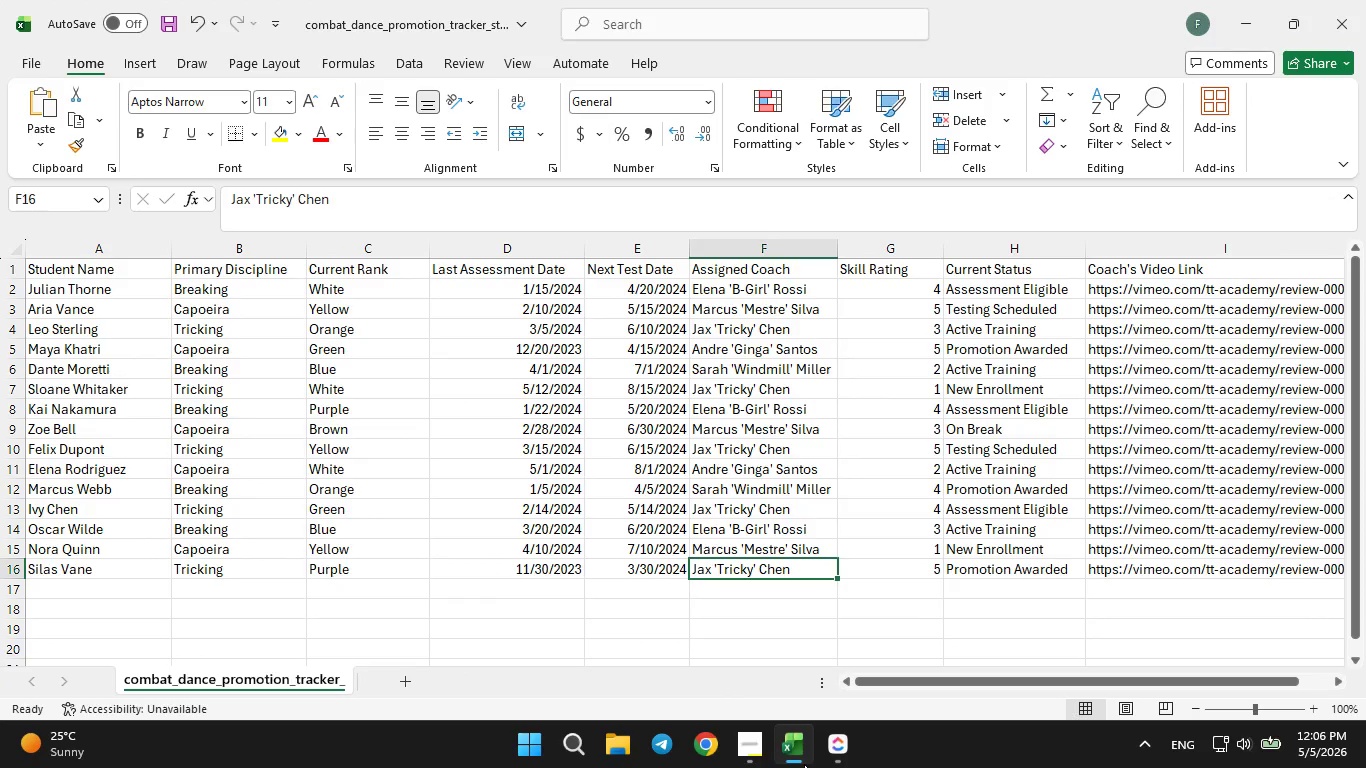 
left_click([804, 764])
 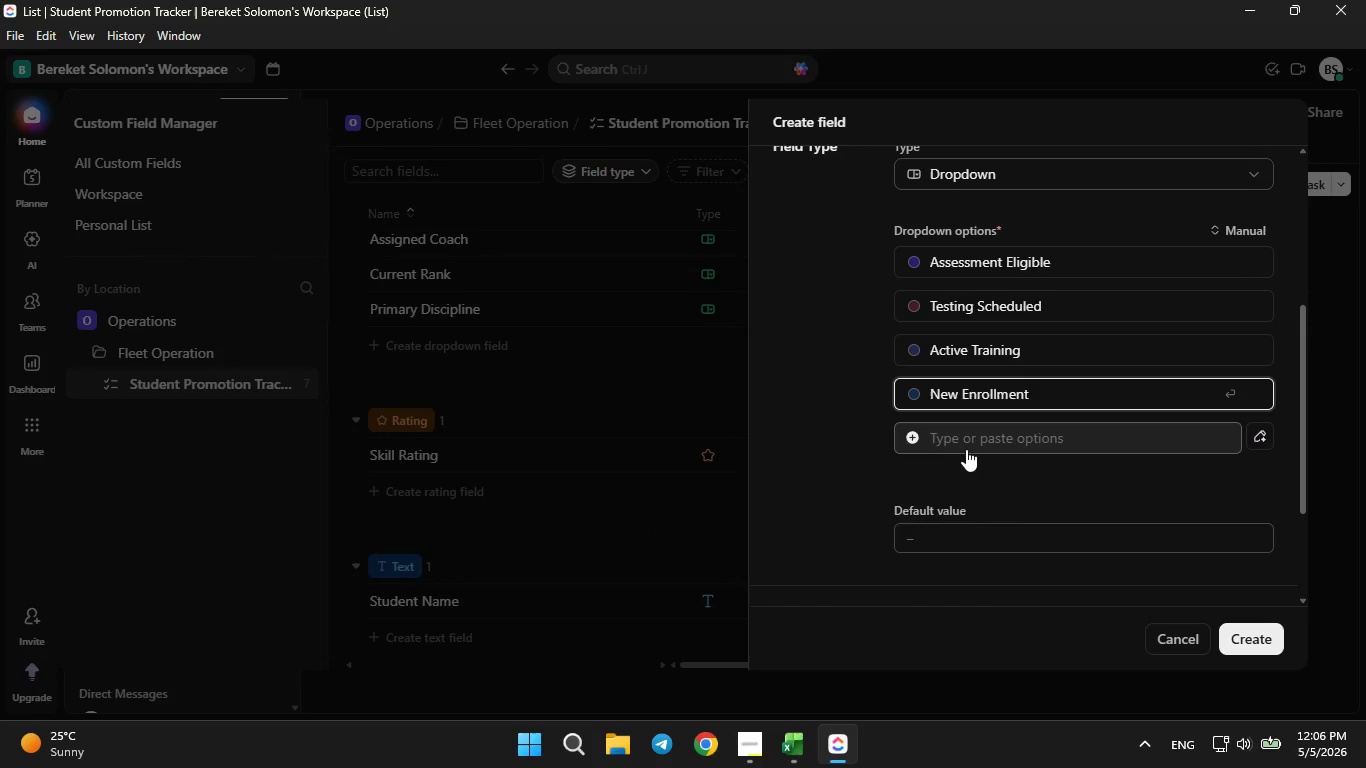 
left_click([967, 447])
 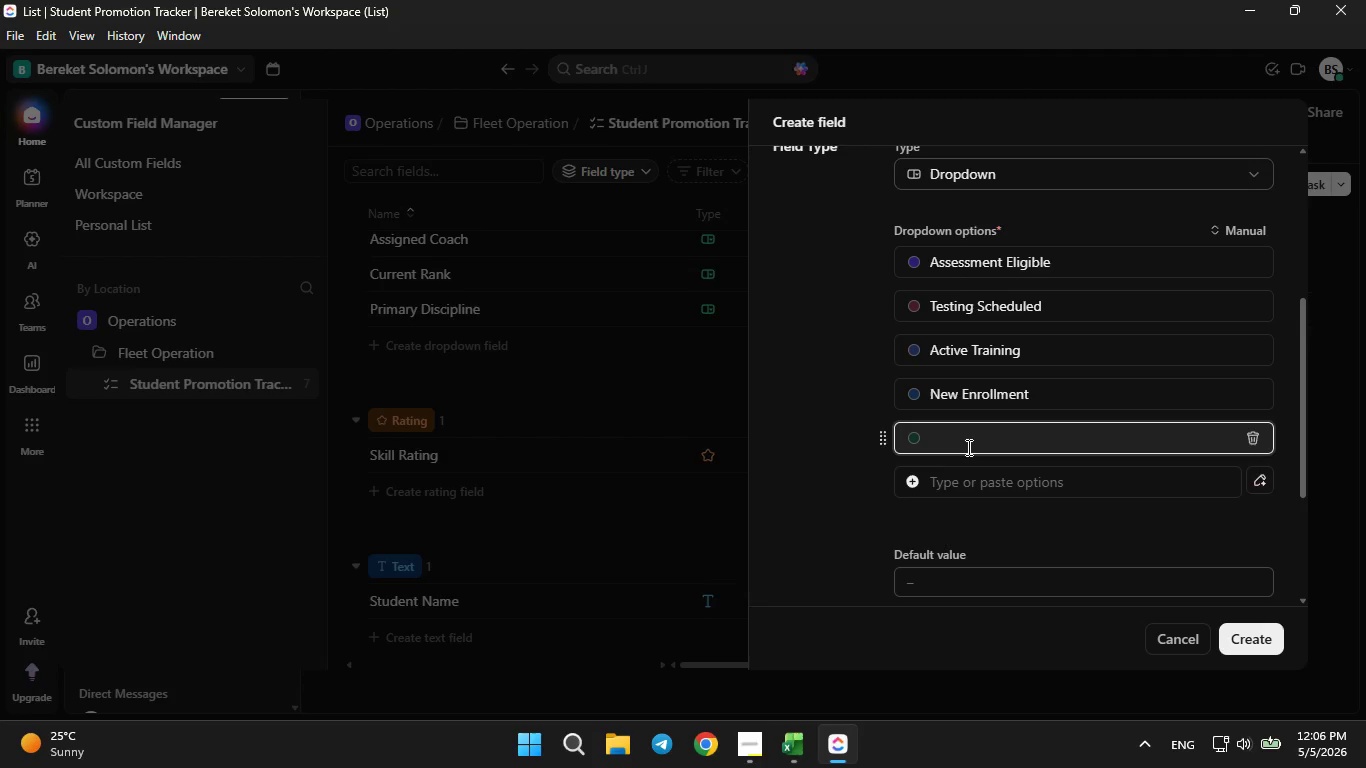 
type(On b)
key(Backspace)
type(Break)
 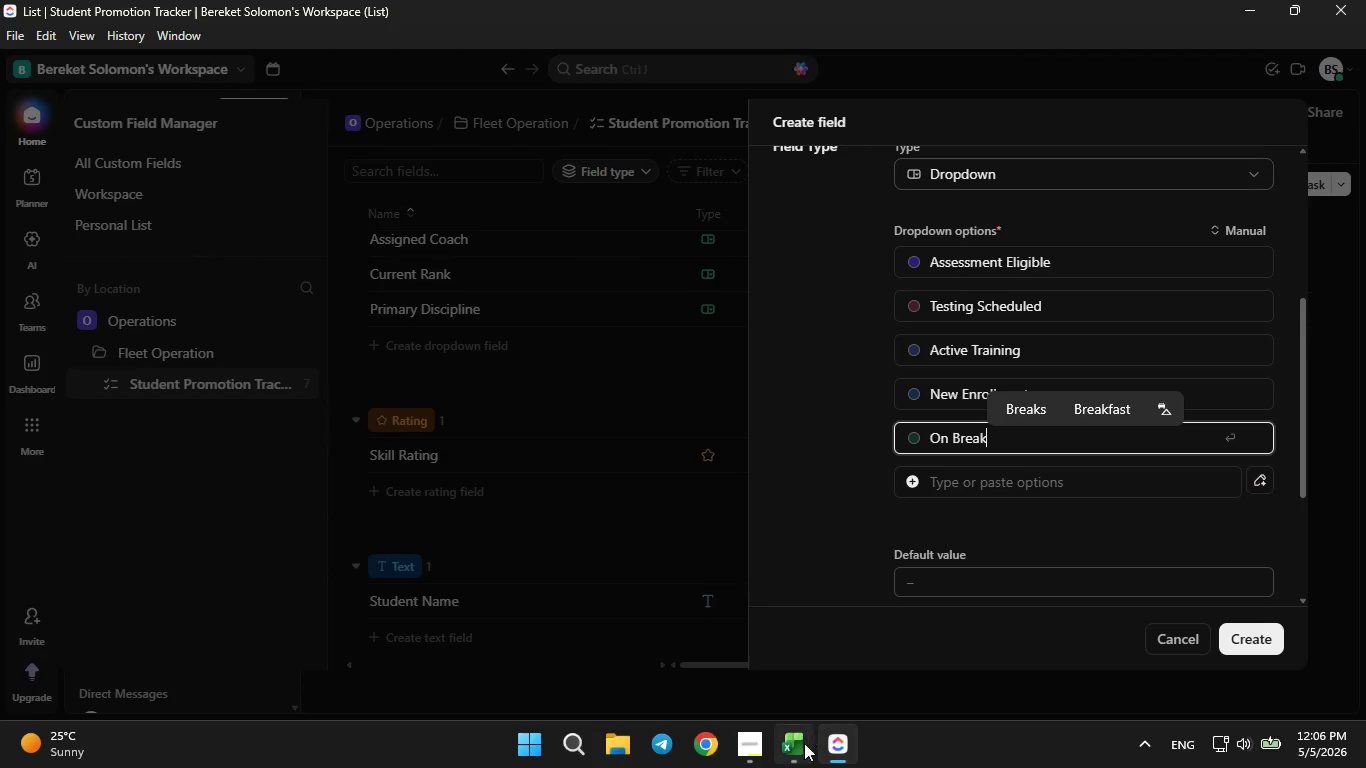 
left_click([802, 745])
 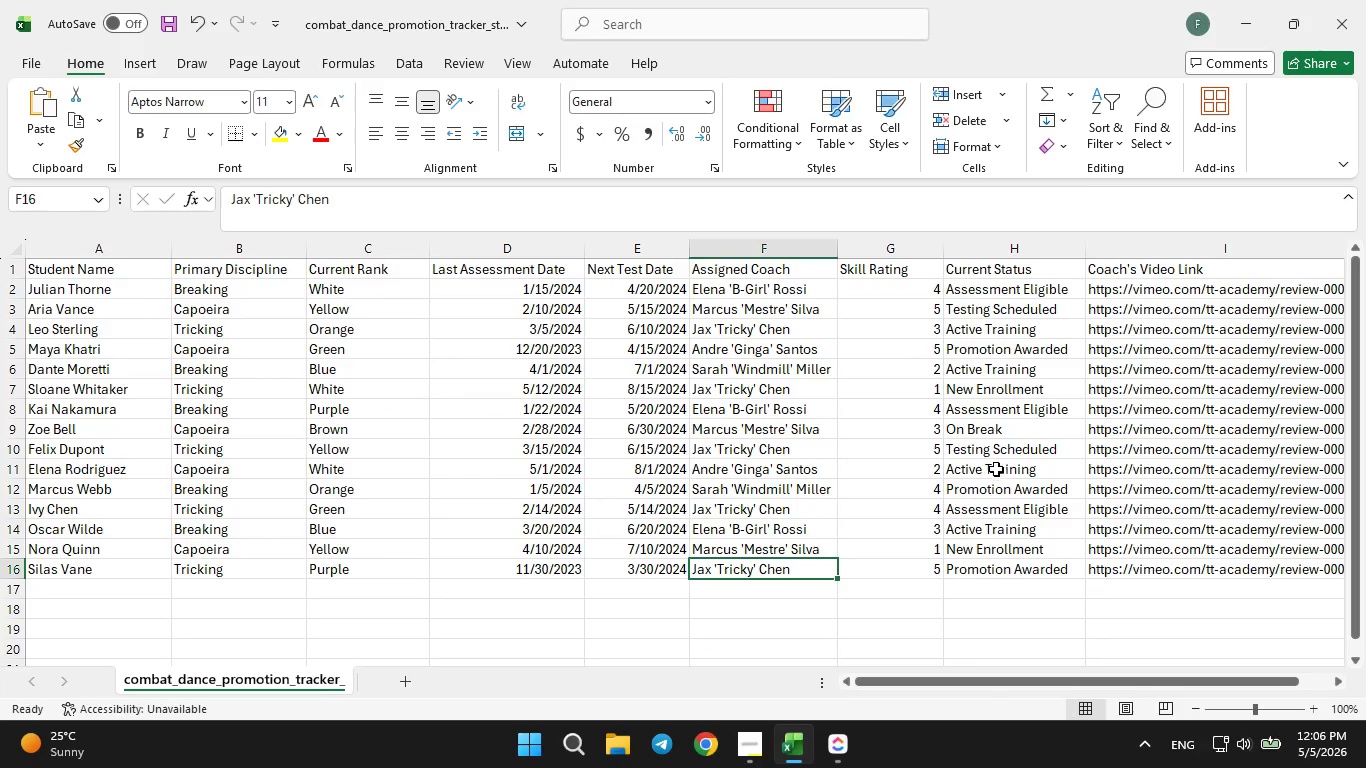 
left_click([997, 456])
 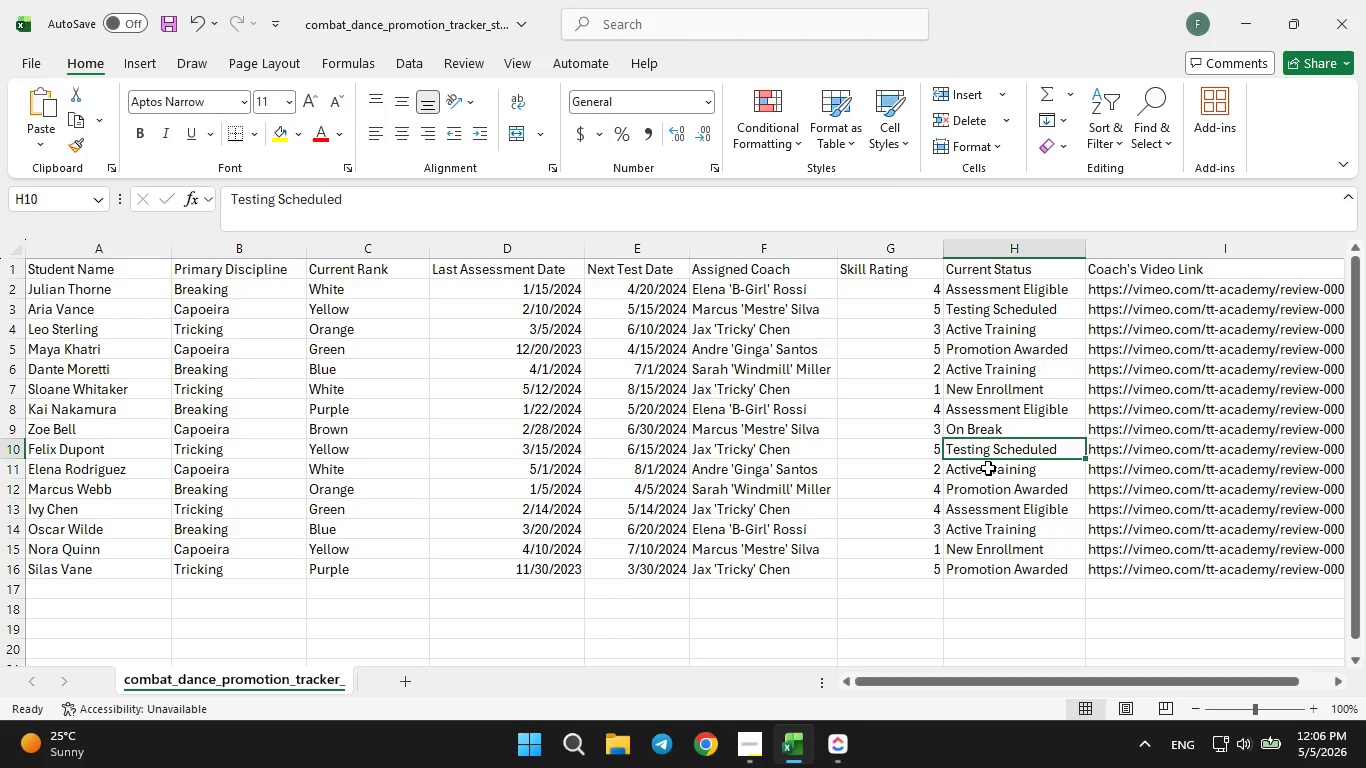 
left_click([988, 468])
 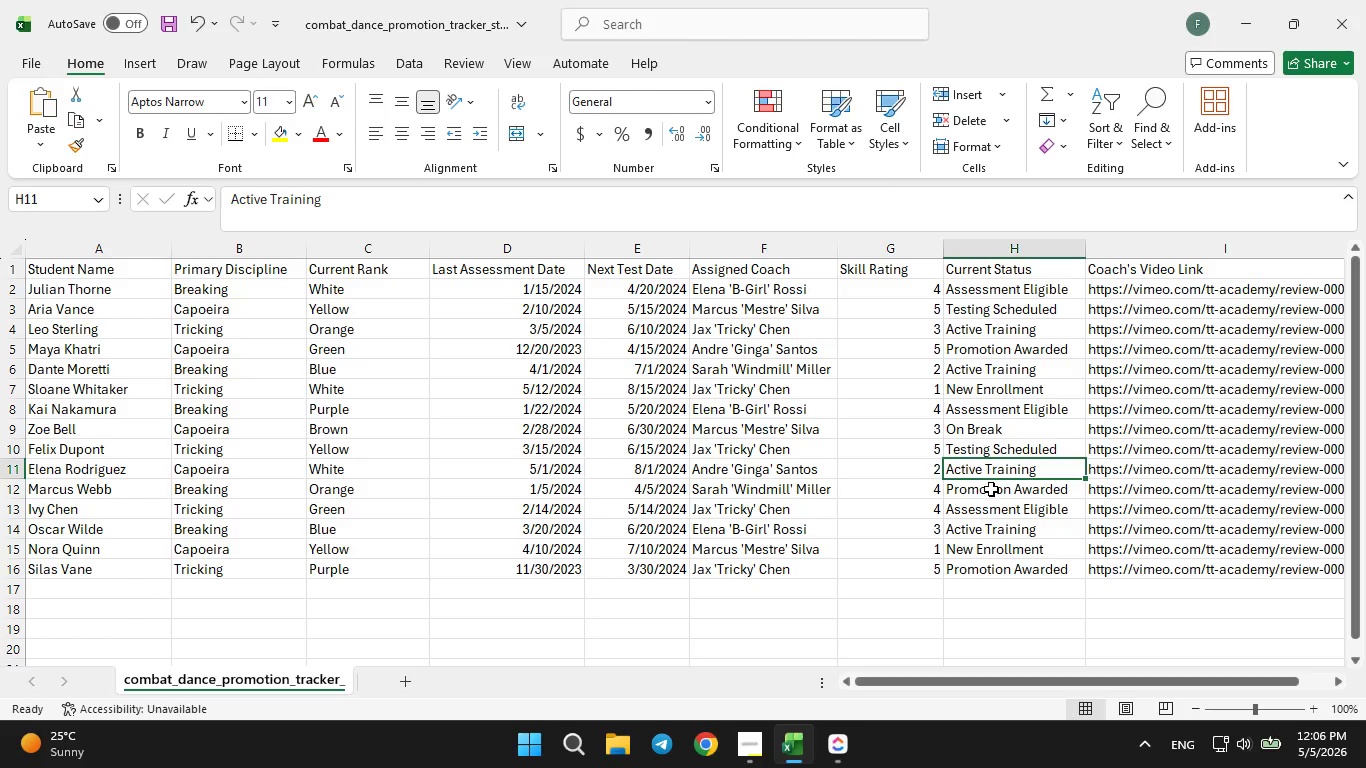 
left_click([991, 489])
 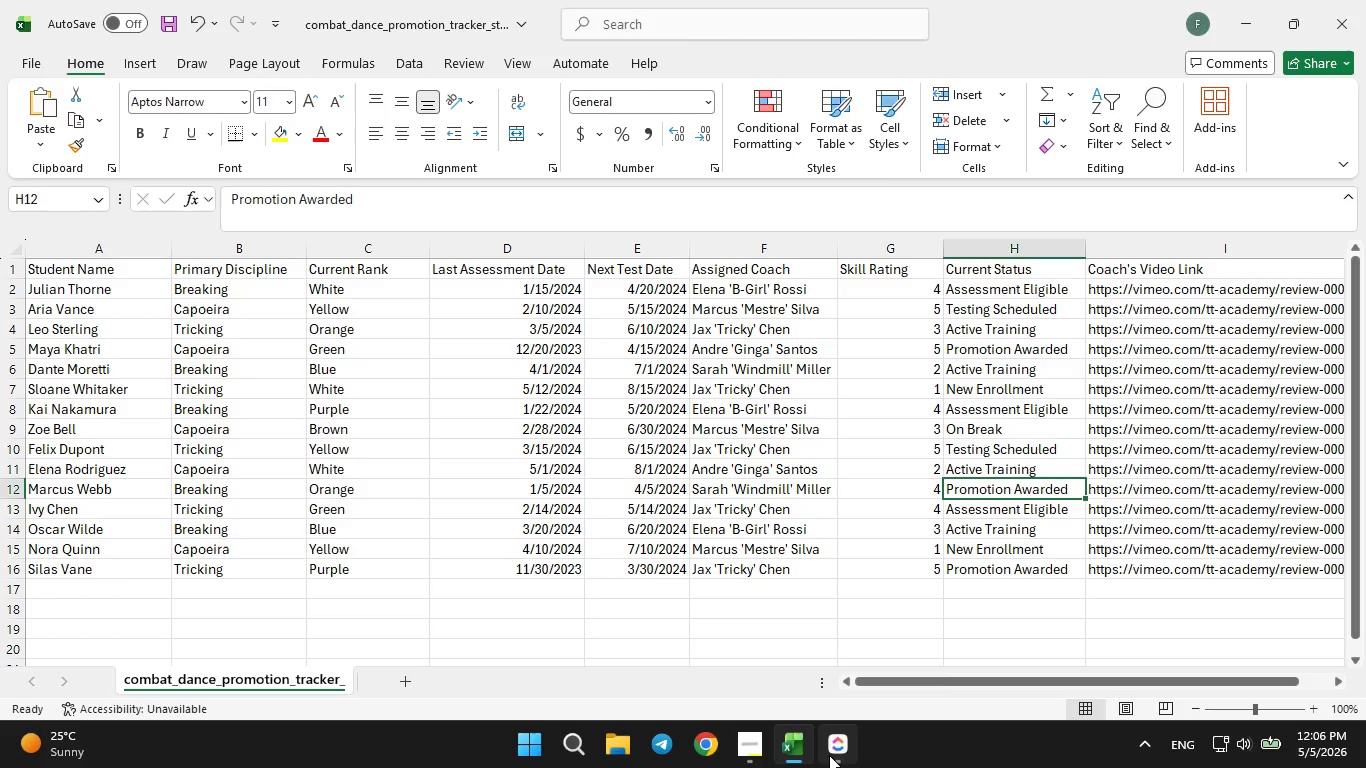 
left_click([830, 756])
 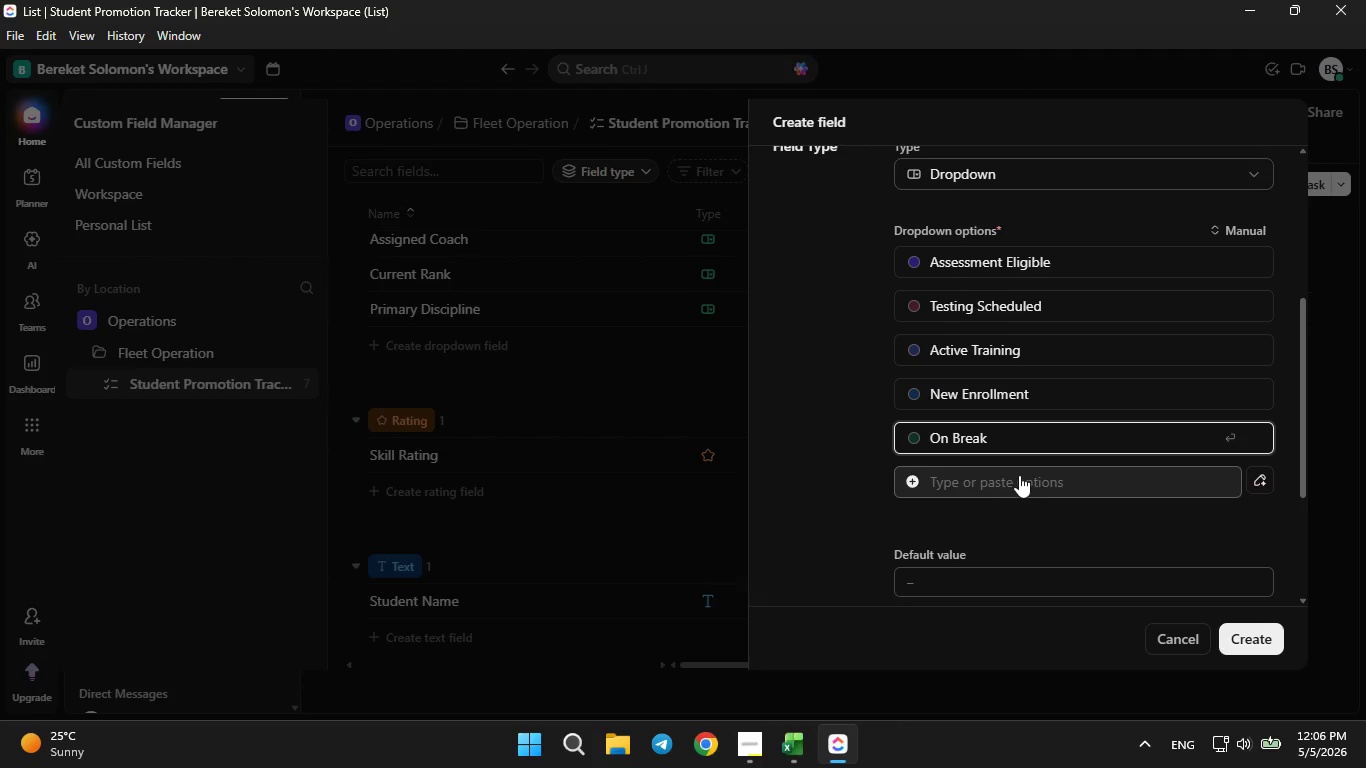 
left_click([1018, 475])
 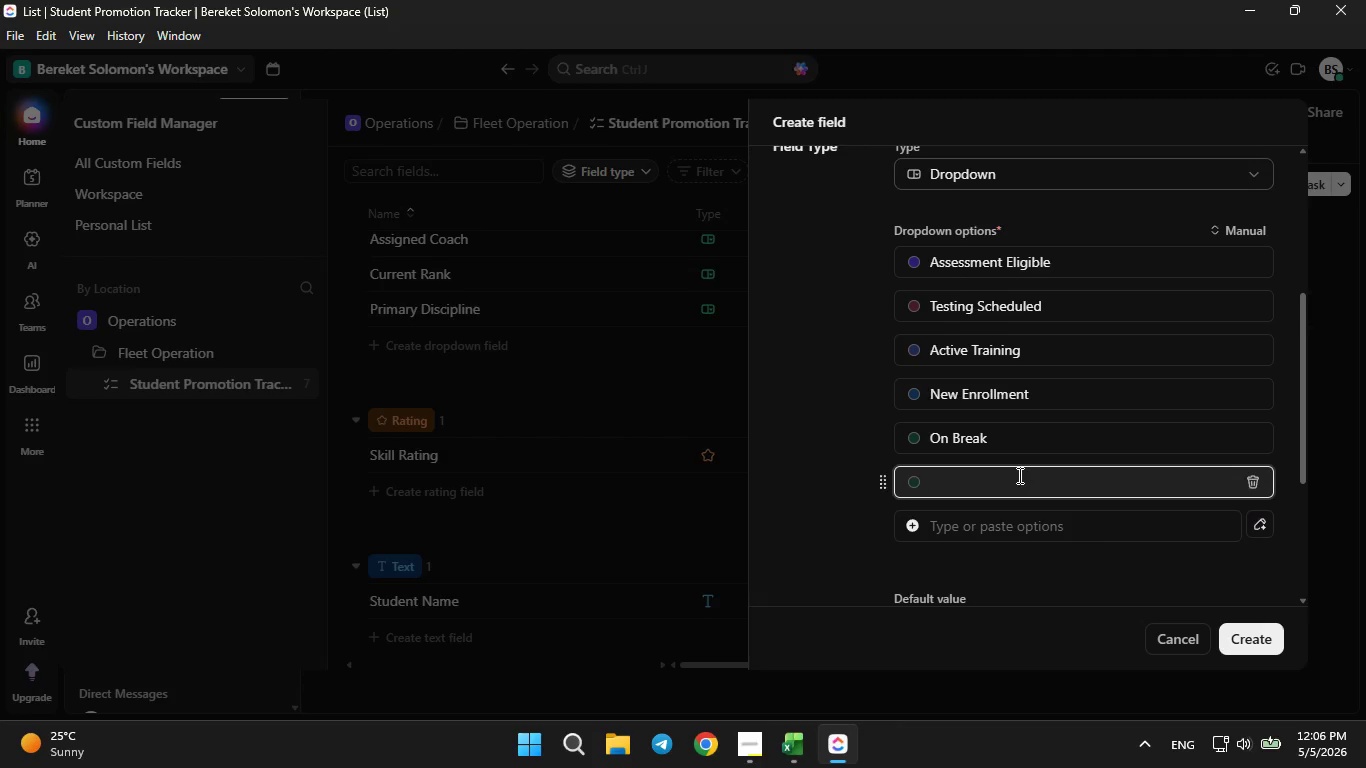 
type(Promotion Awarded)
 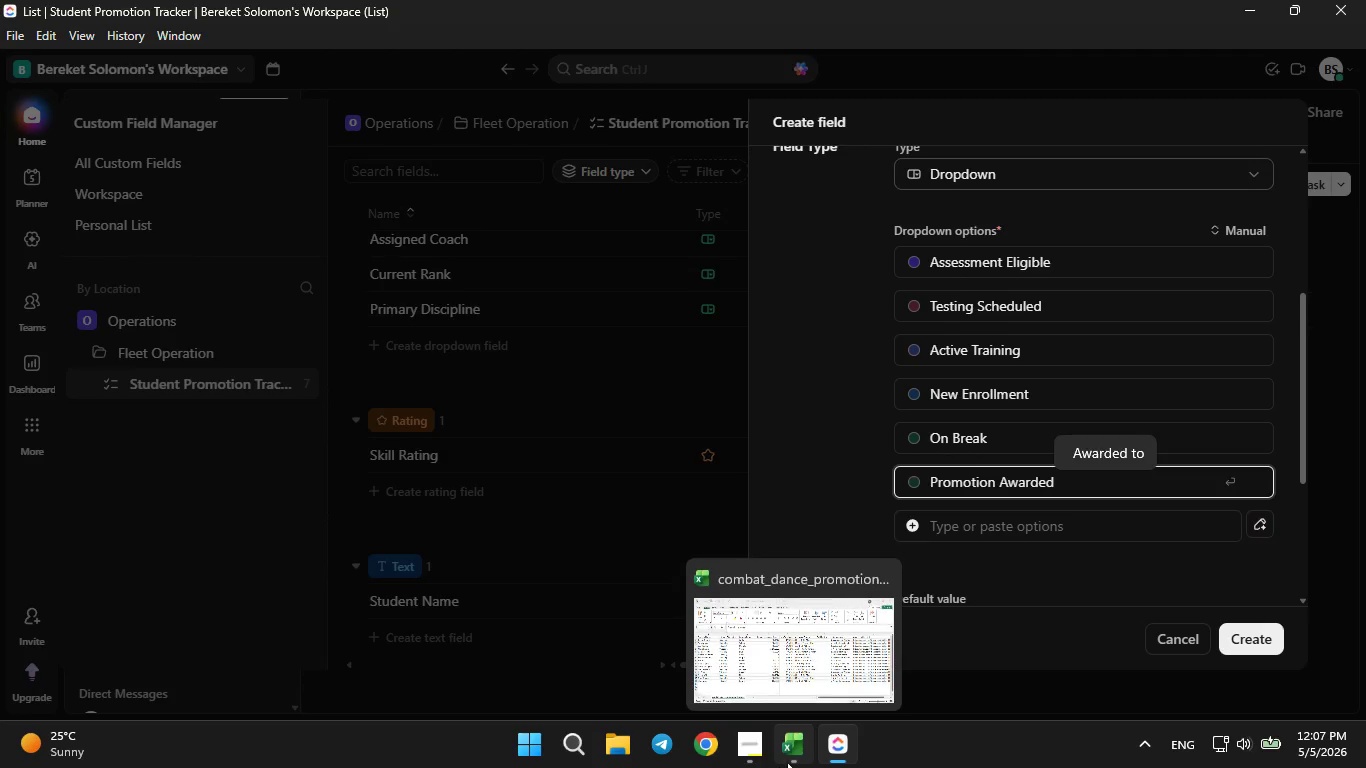 
left_click([795, 760])
 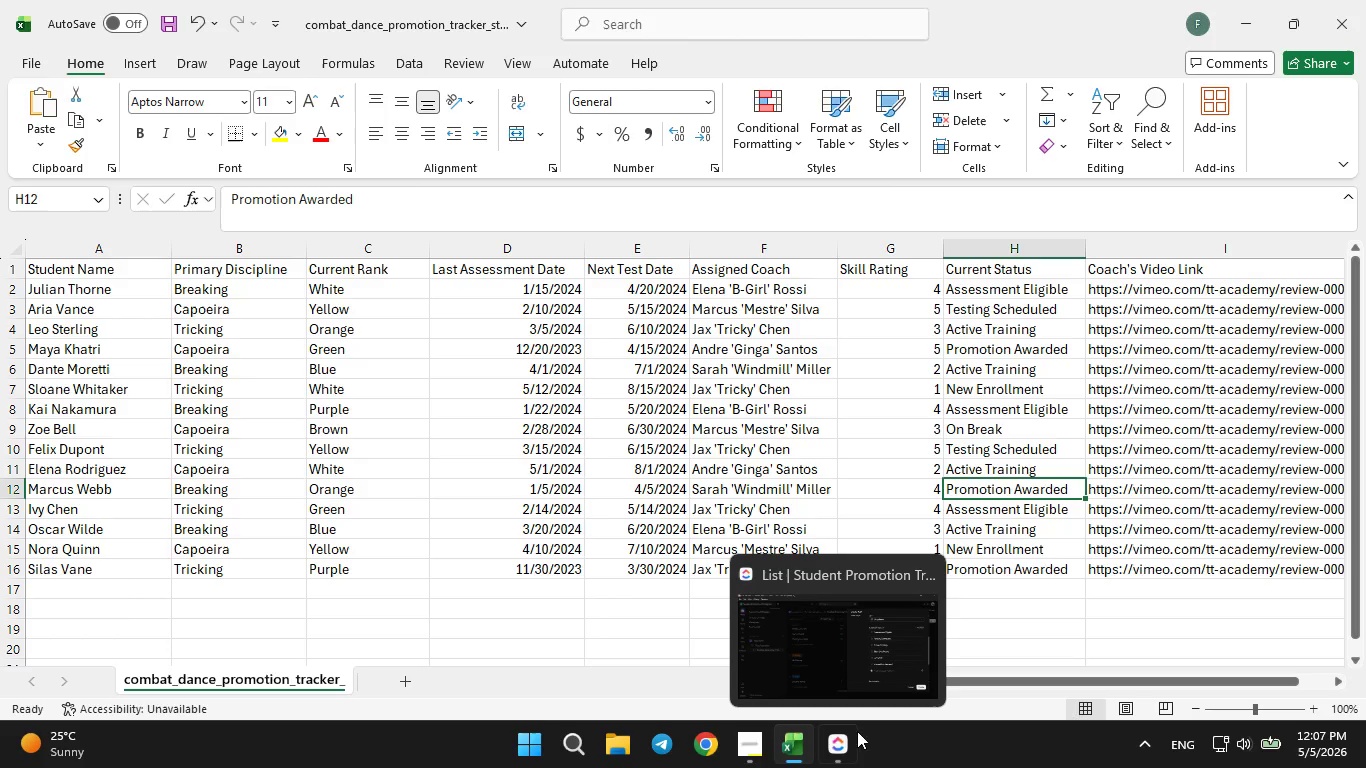 
left_click([744, 759])